 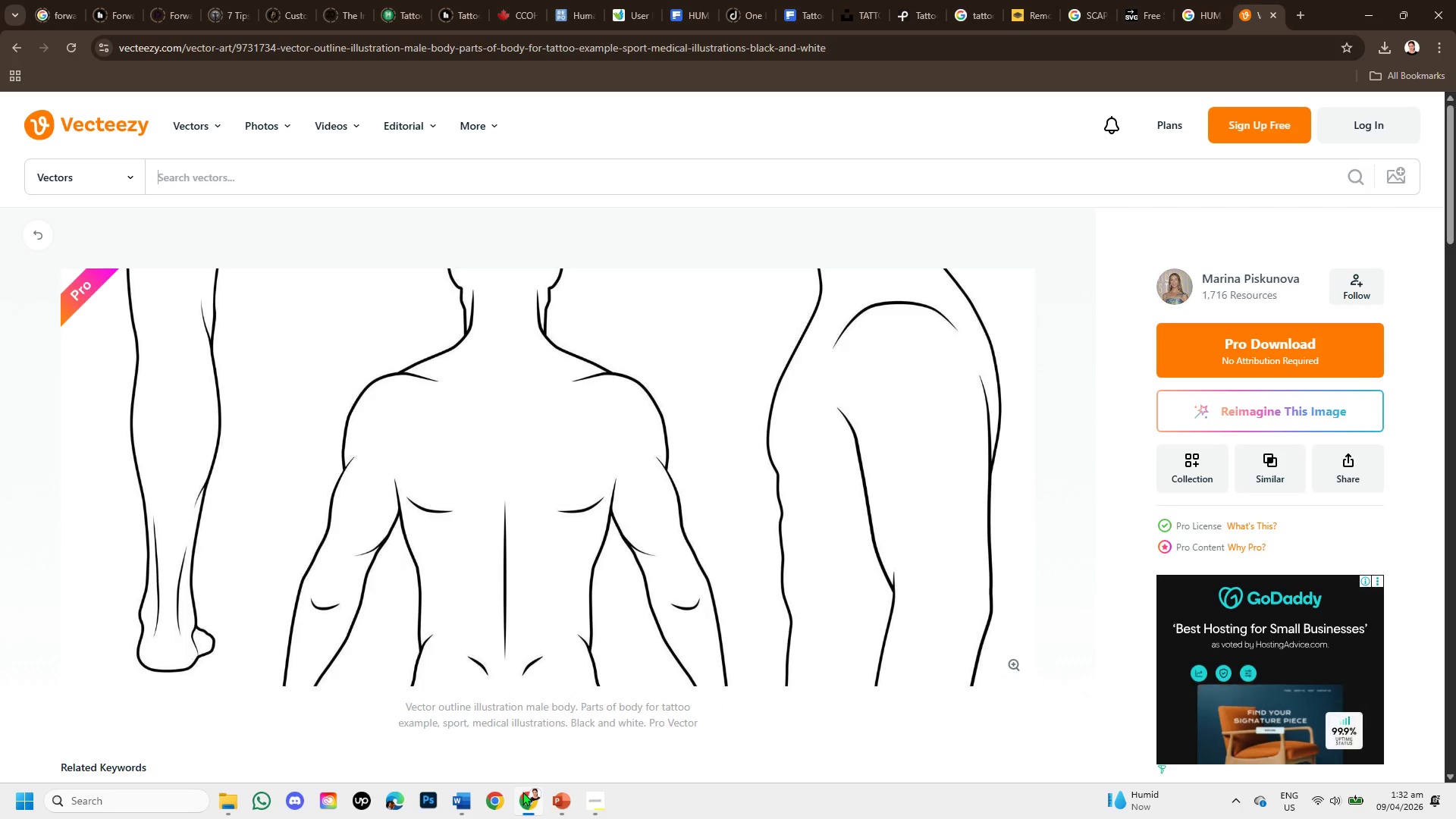 
left_click([549, 799])
 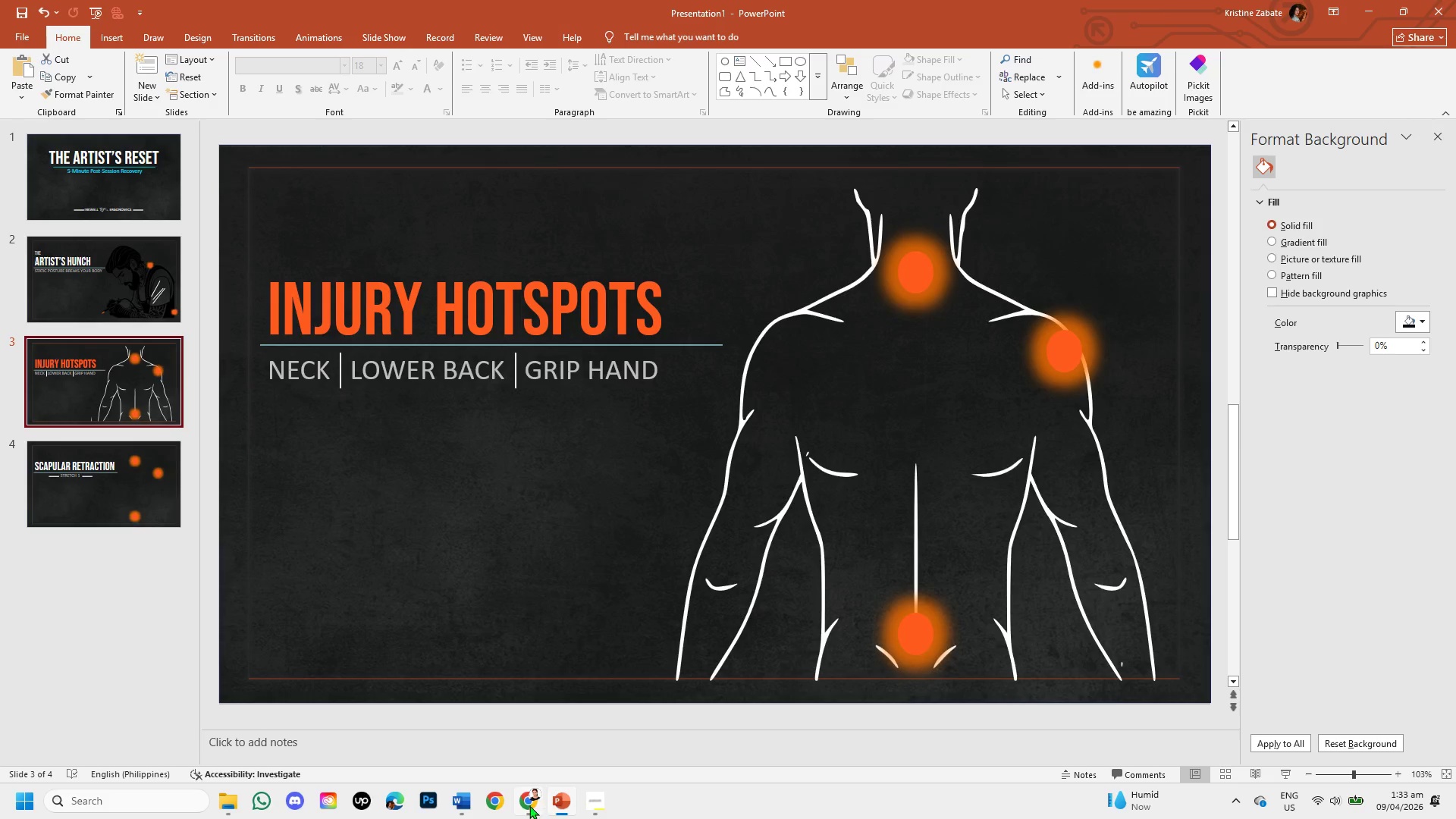 
left_click([522, 805])
 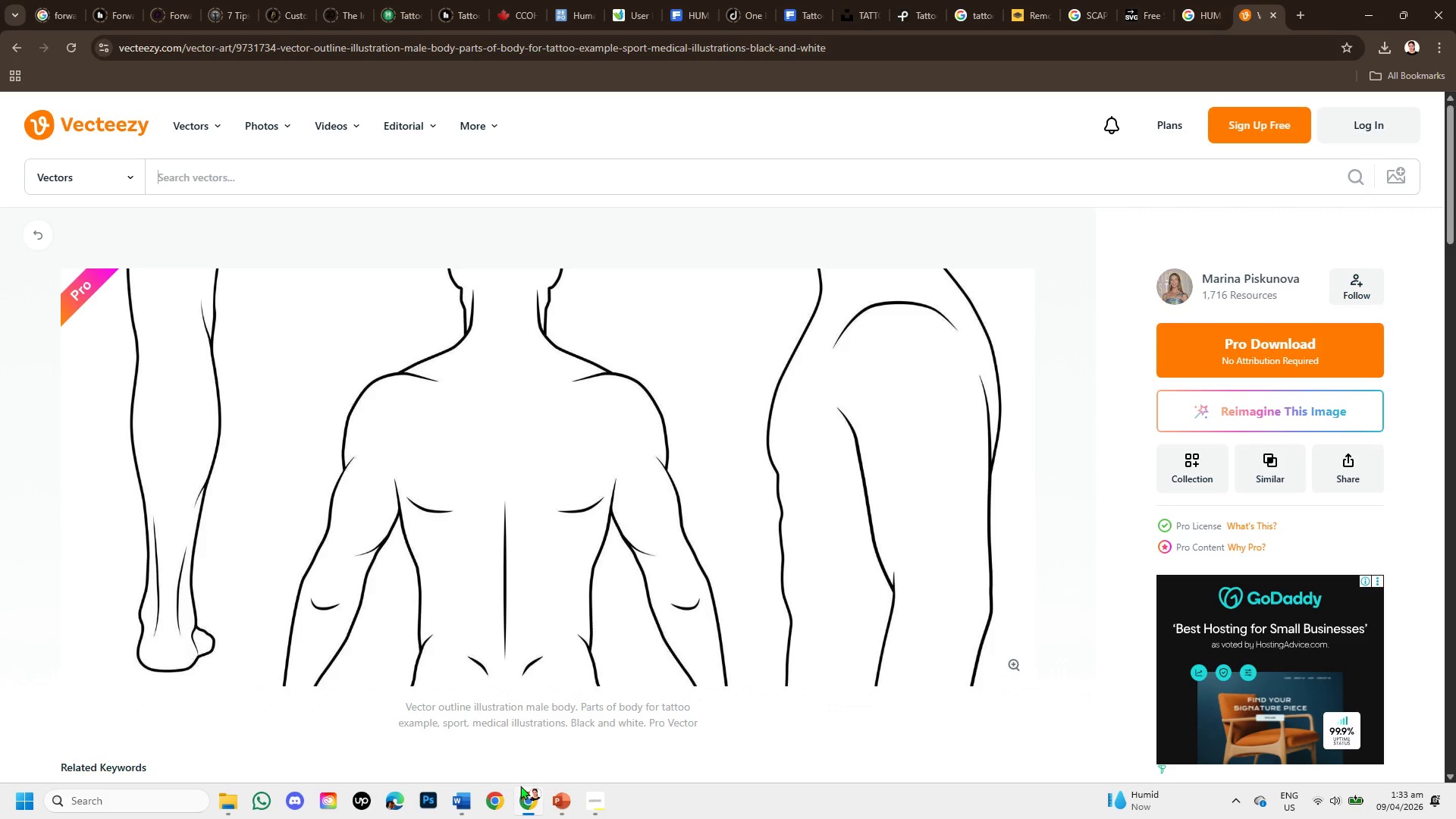 
mouse_move([519, 653])
 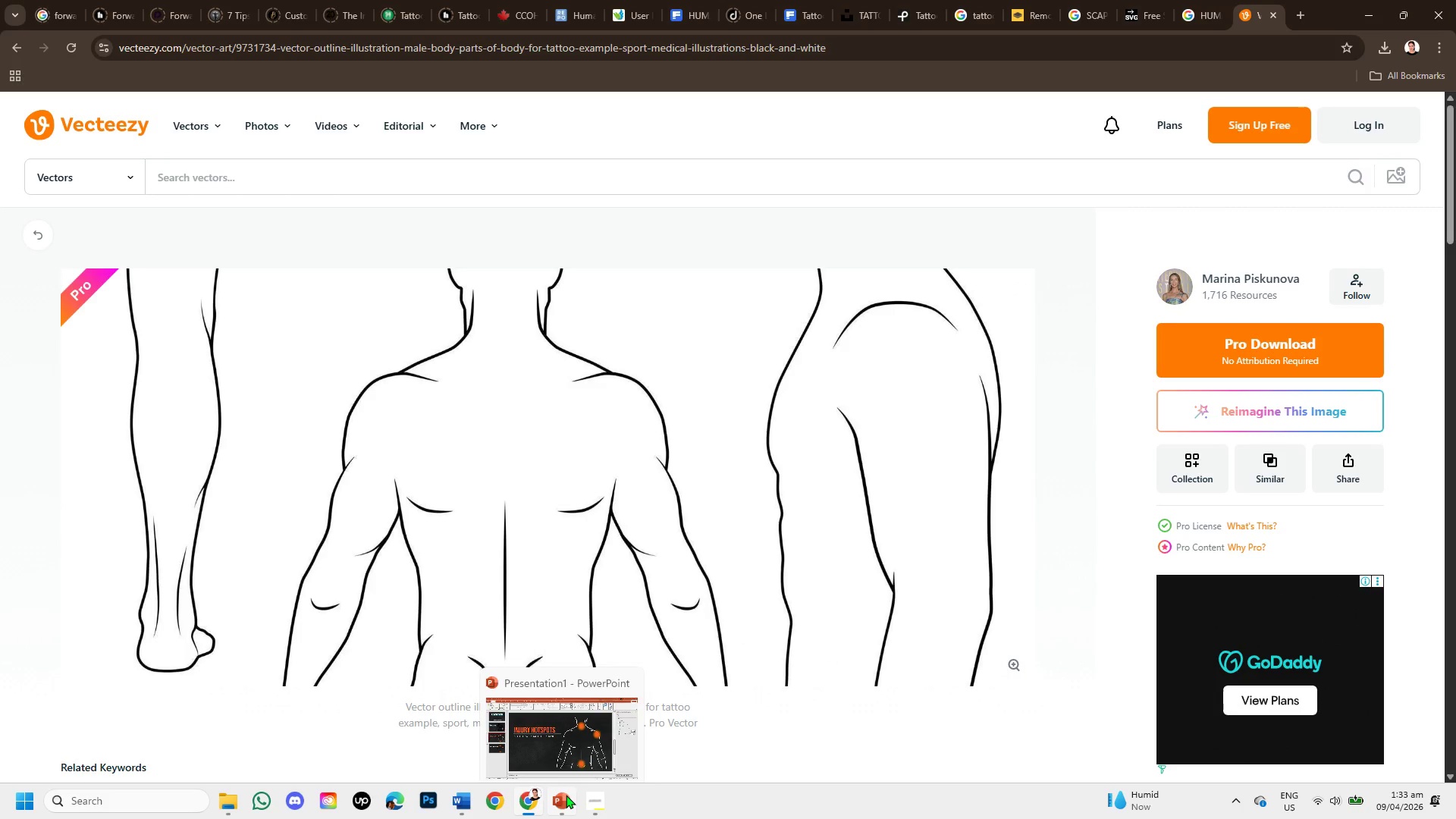 
left_click([566, 795])
 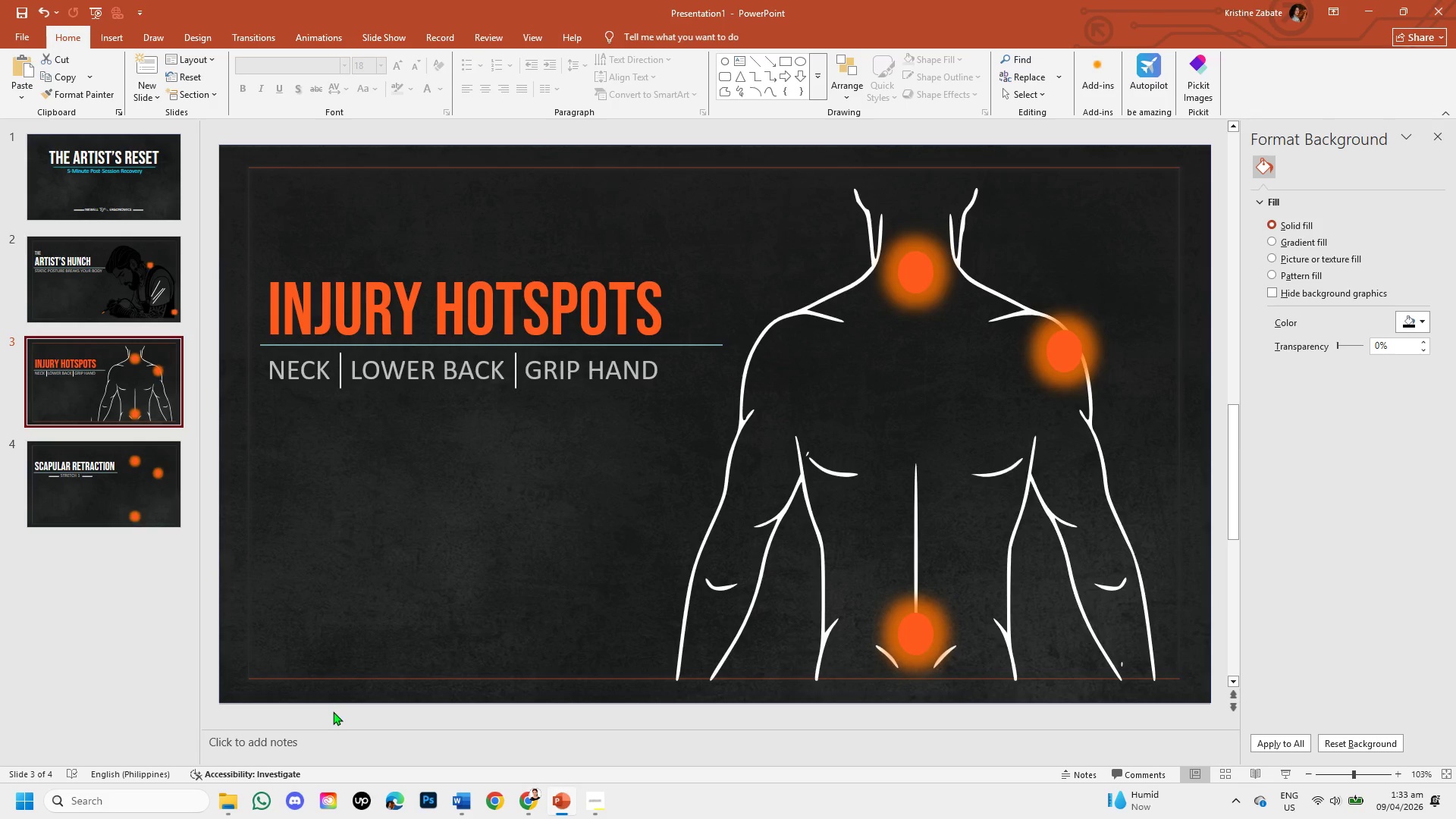 
wait(9.47)
 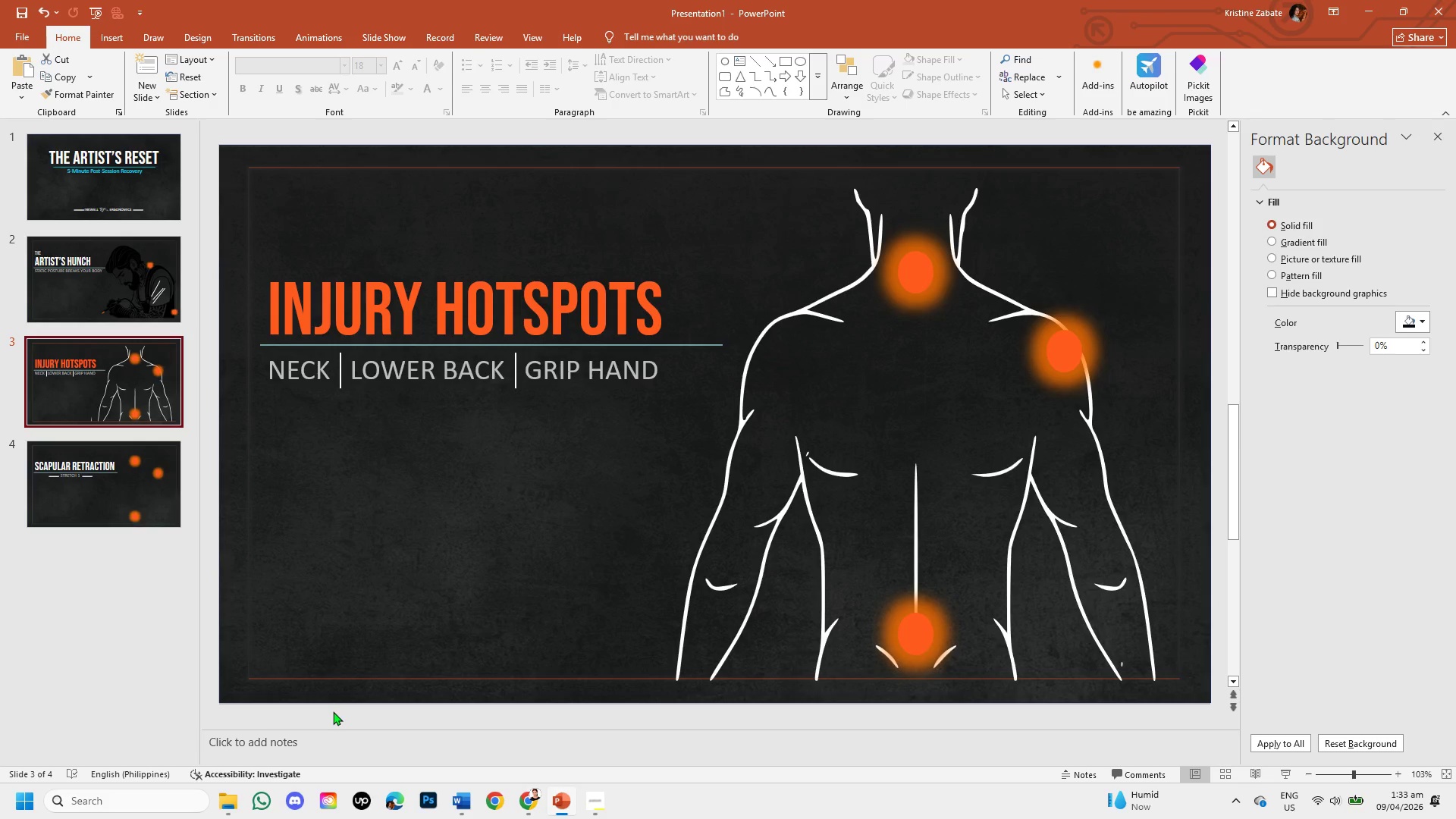 
left_click([139, 460])
 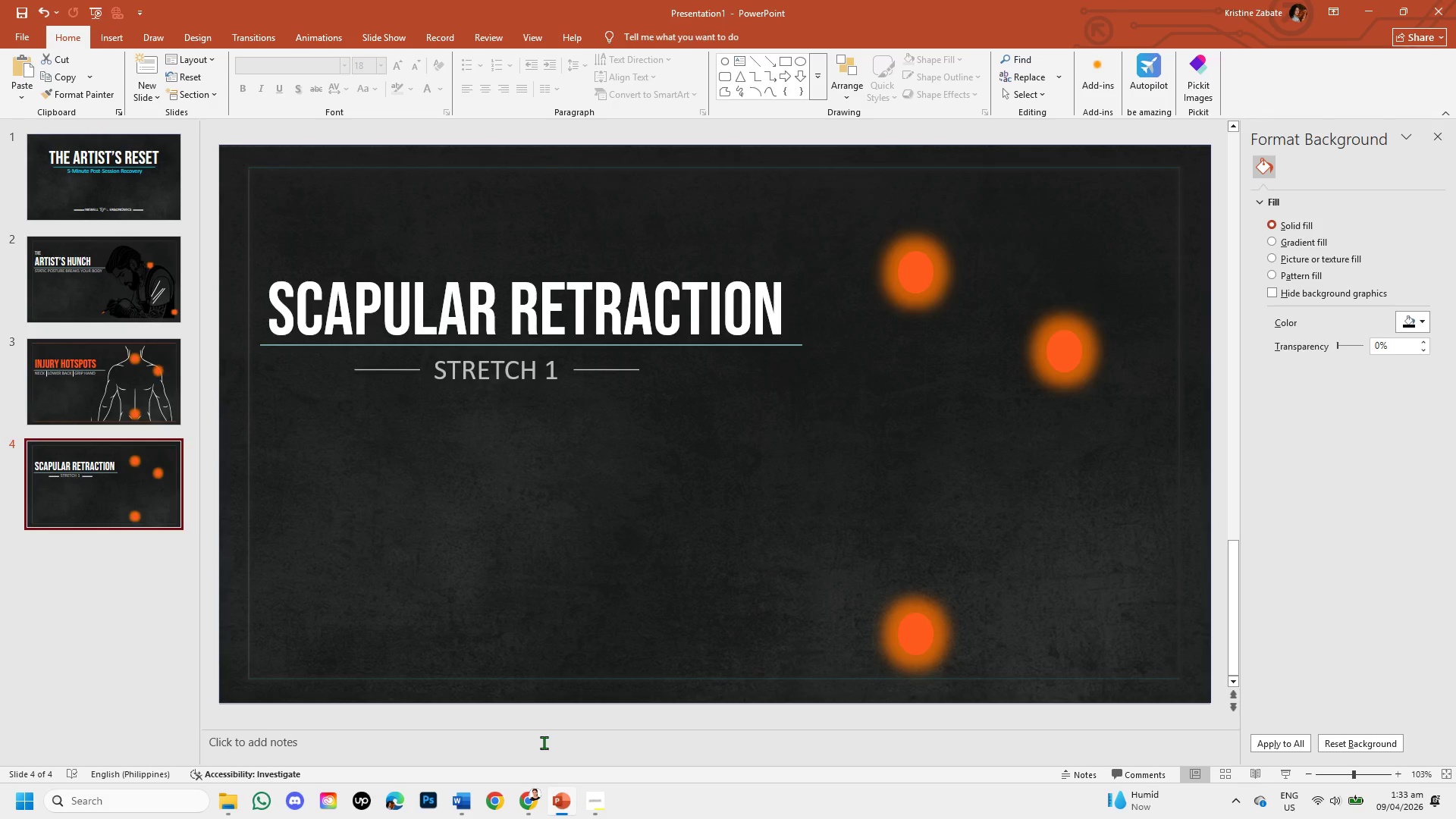 
wait(12.64)
 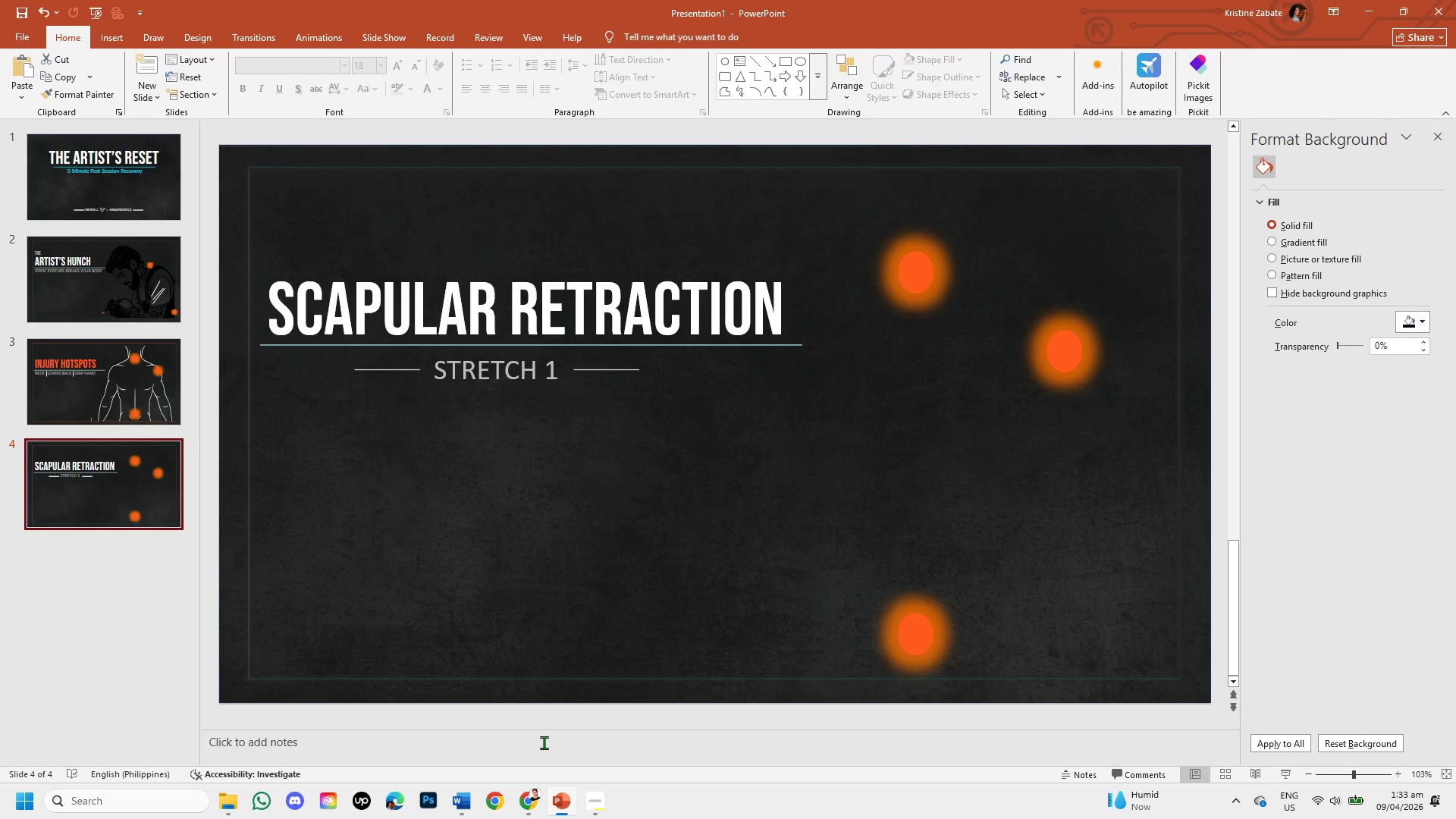 
left_click([538, 799])
 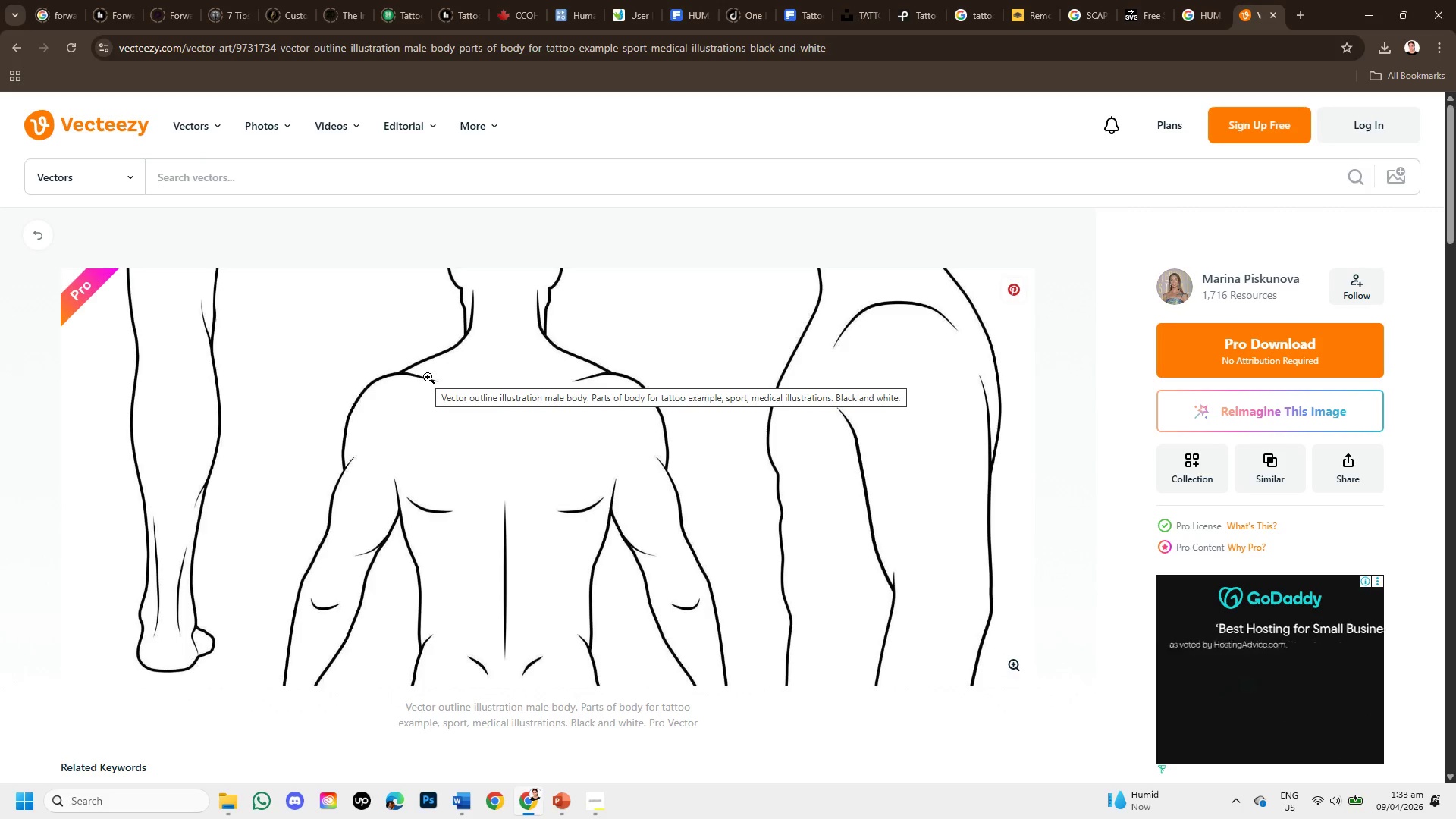 
left_click([14, 45])
 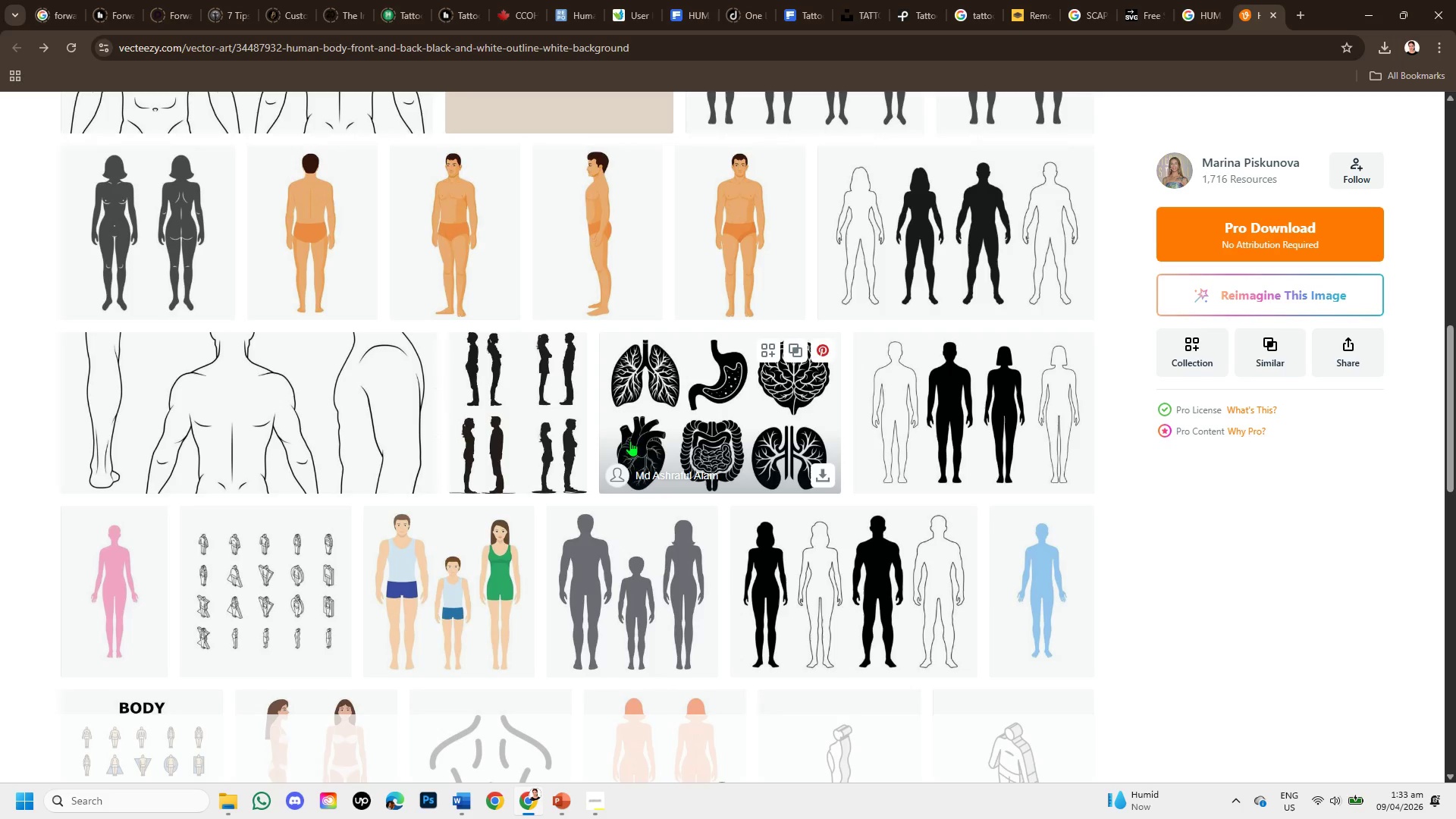 
scroll: coordinate [725, 538], scroll_direction: down, amount: 4.0
 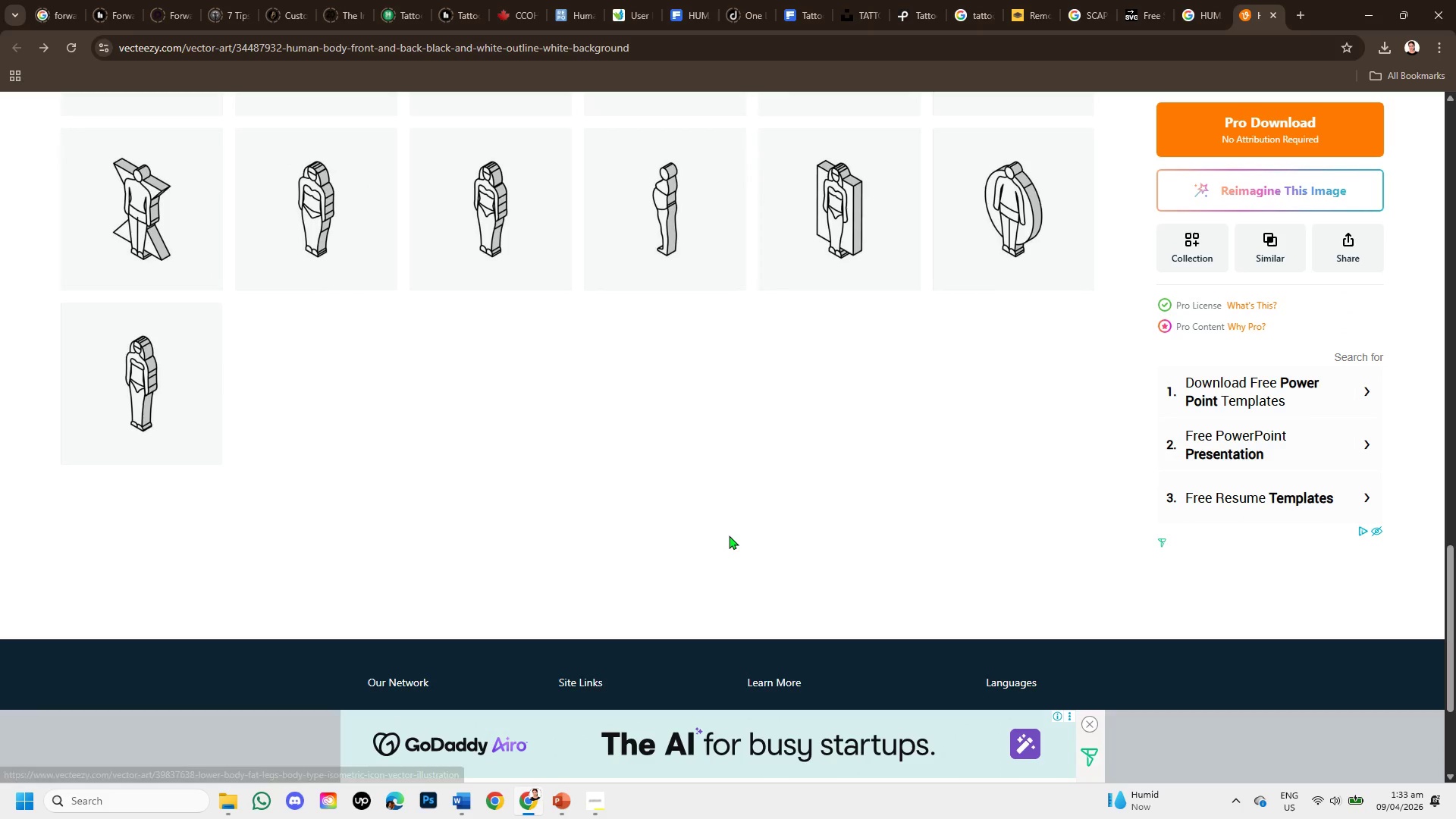 
scroll: coordinate [729, 535], scroll_direction: up, amount: 4.0
 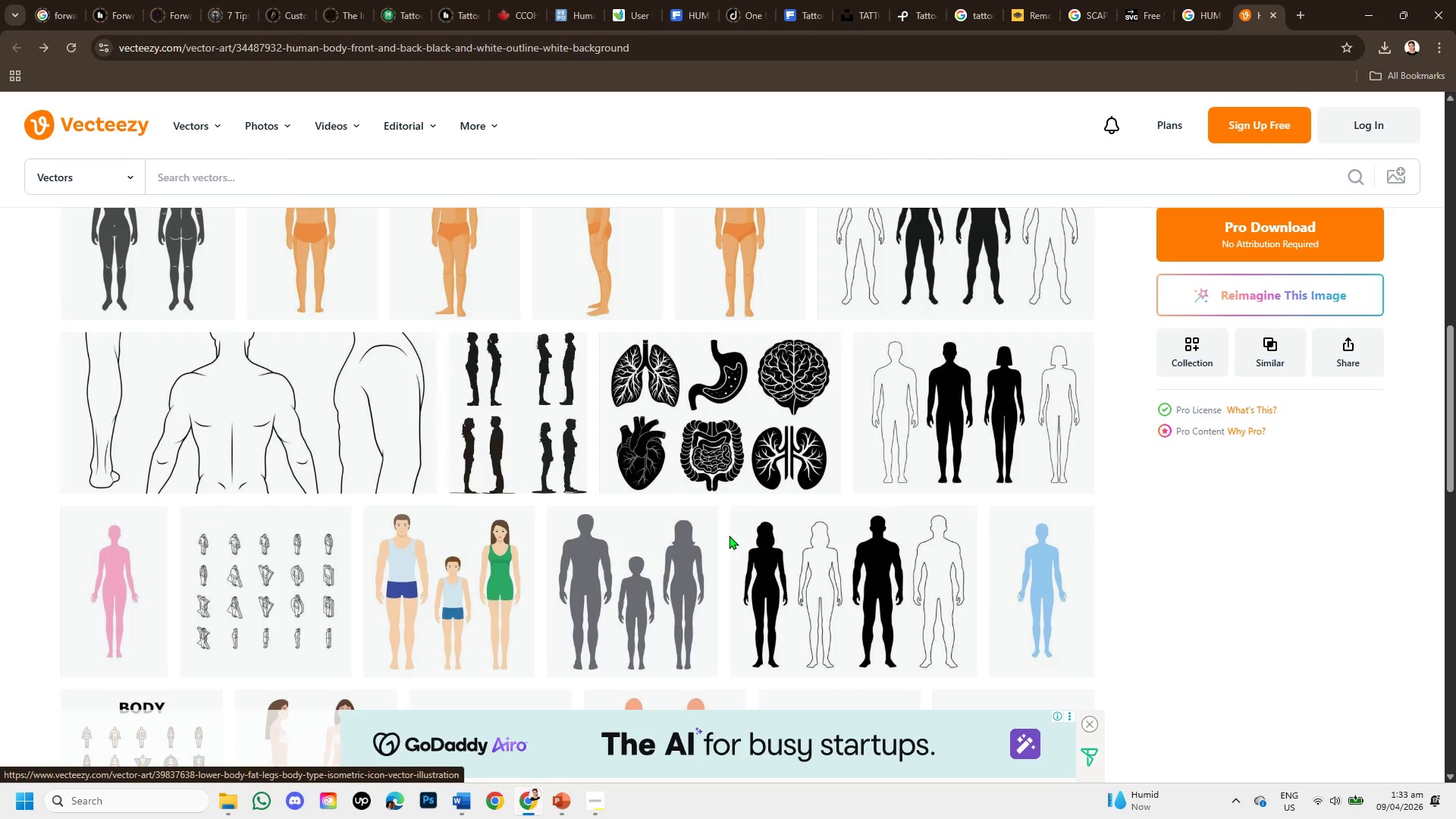 
scroll: coordinate [729, 535], scroll_direction: down, amount: 1.0
 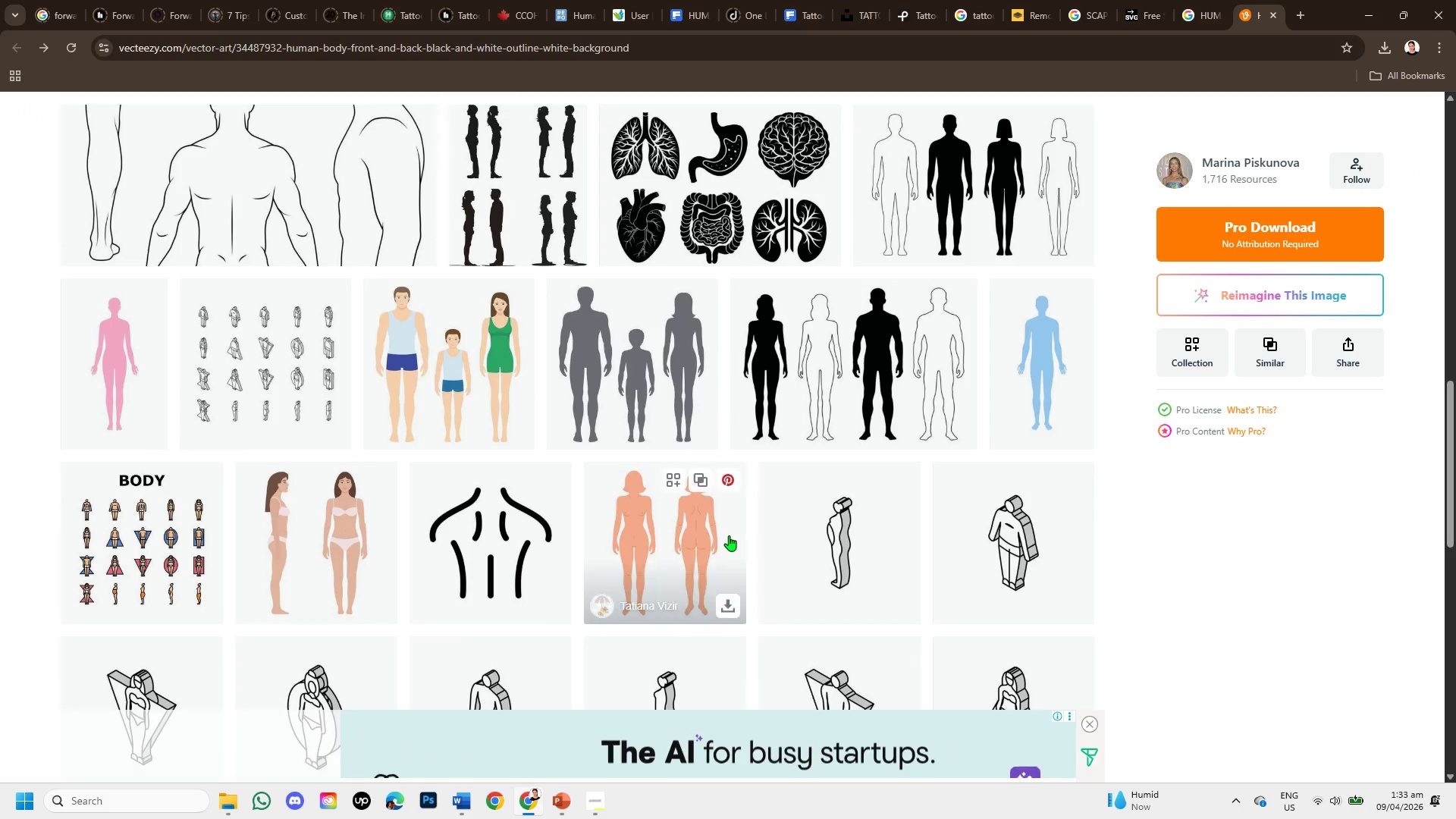 
scroll: coordinate [729, 535], scroll_direction: up, amount: 5.0
 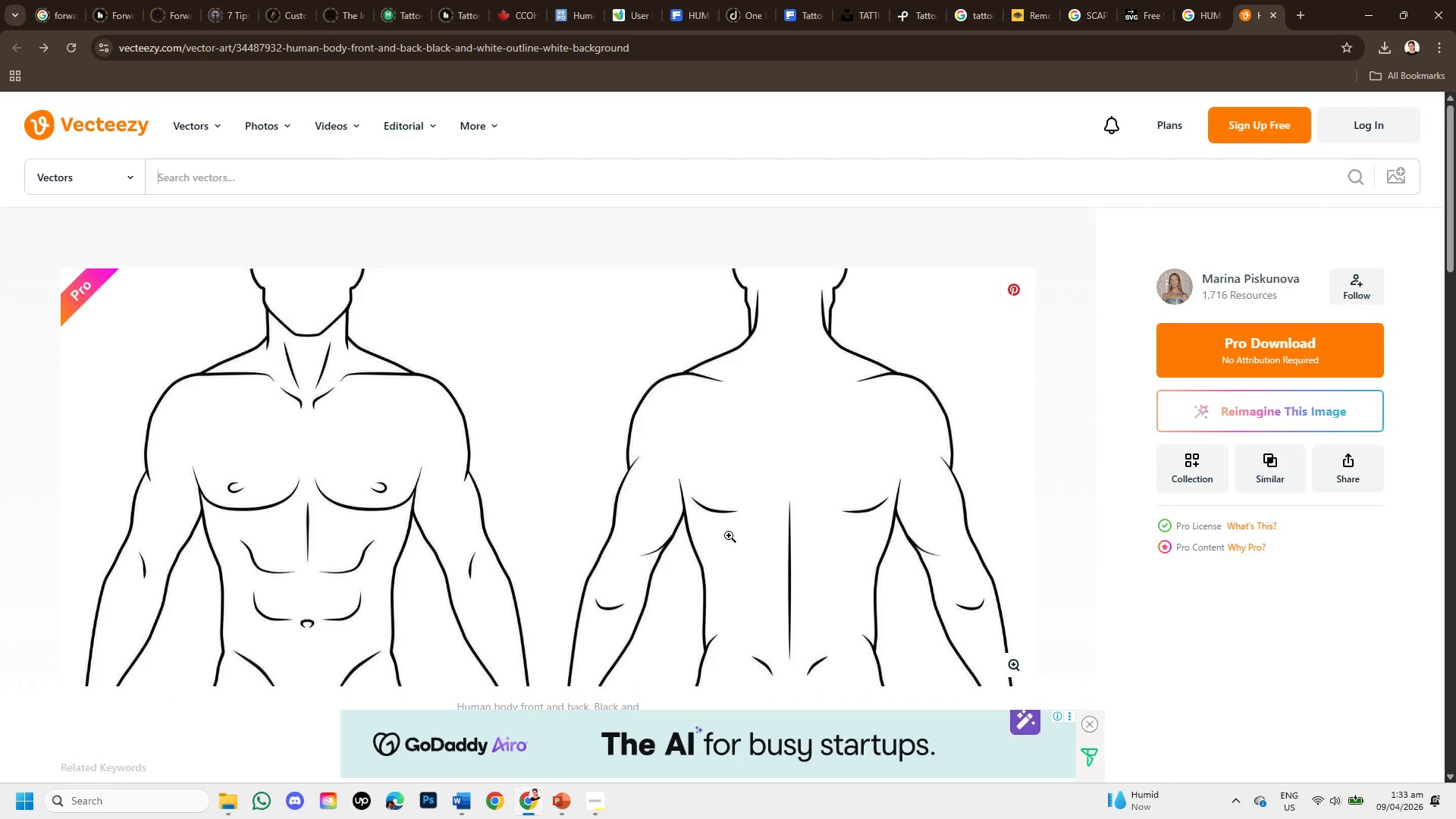 
scroll: coordinate [729, 535], scroll_direction: down, amount: 2.0
 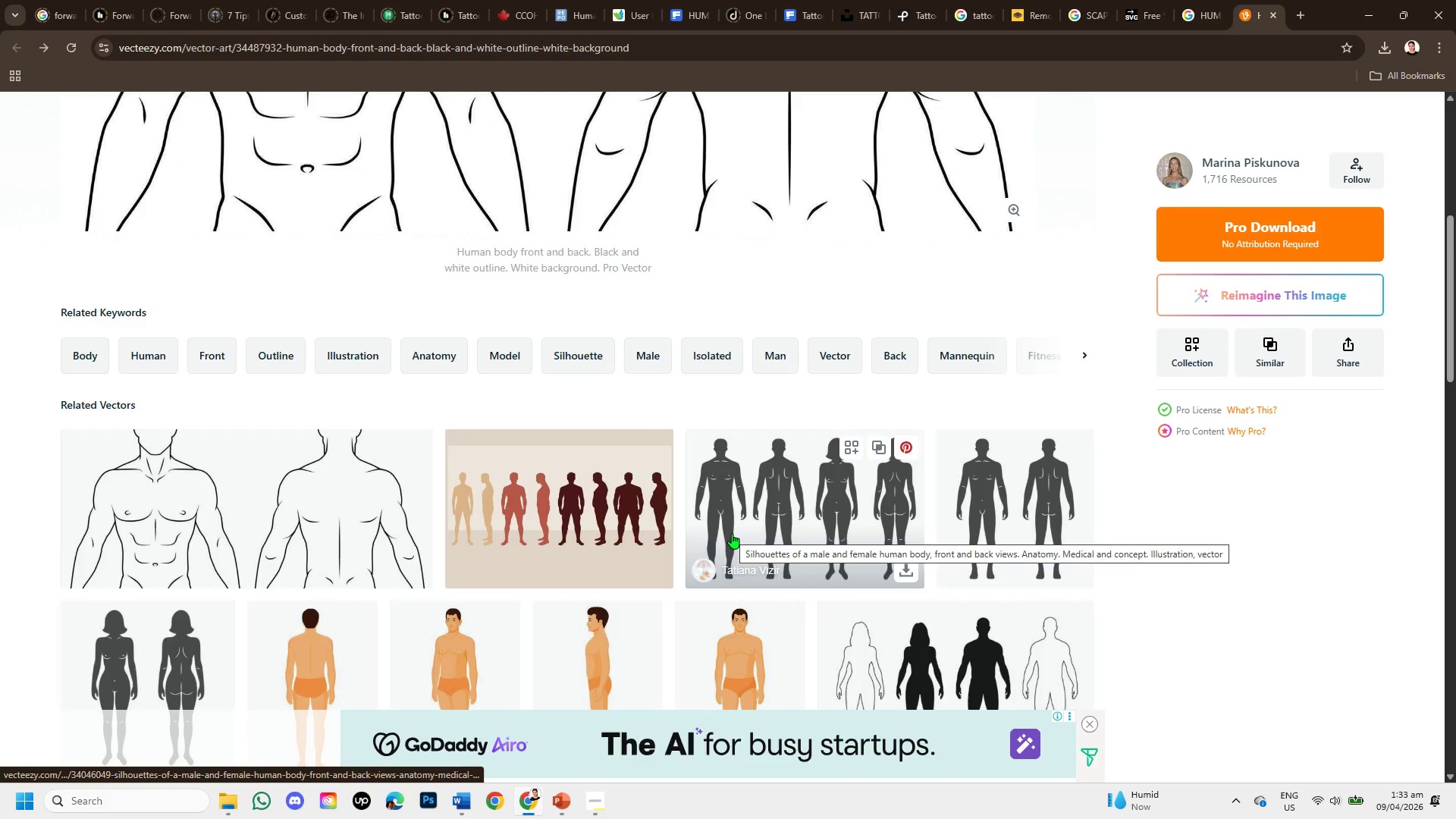 
scroll: coordinate [732, 533], scroll_direction: up, amount: 3.0
 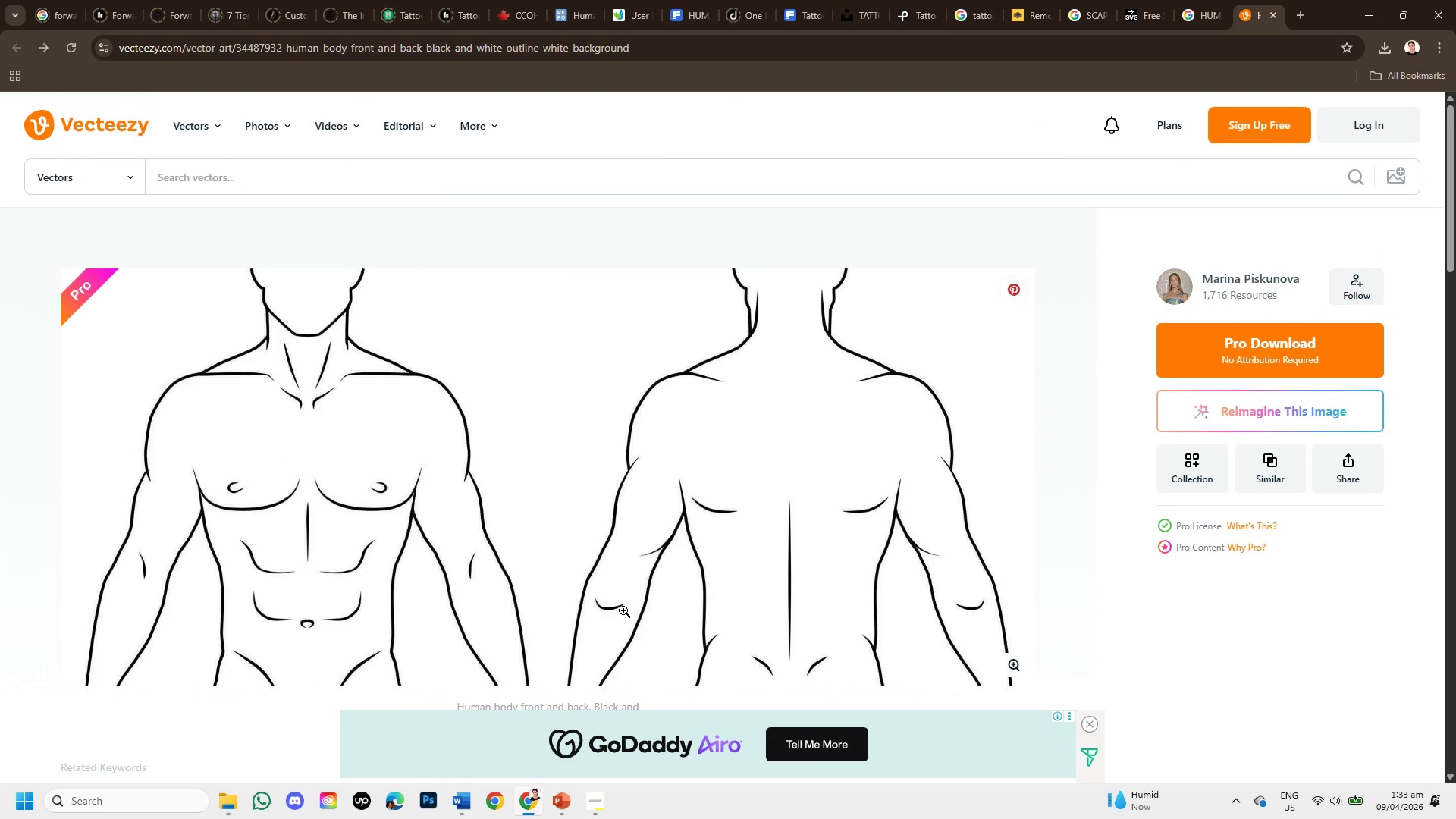 
scroll: coordinate [622, 593], scroll_direction: down, amount: 4.0
 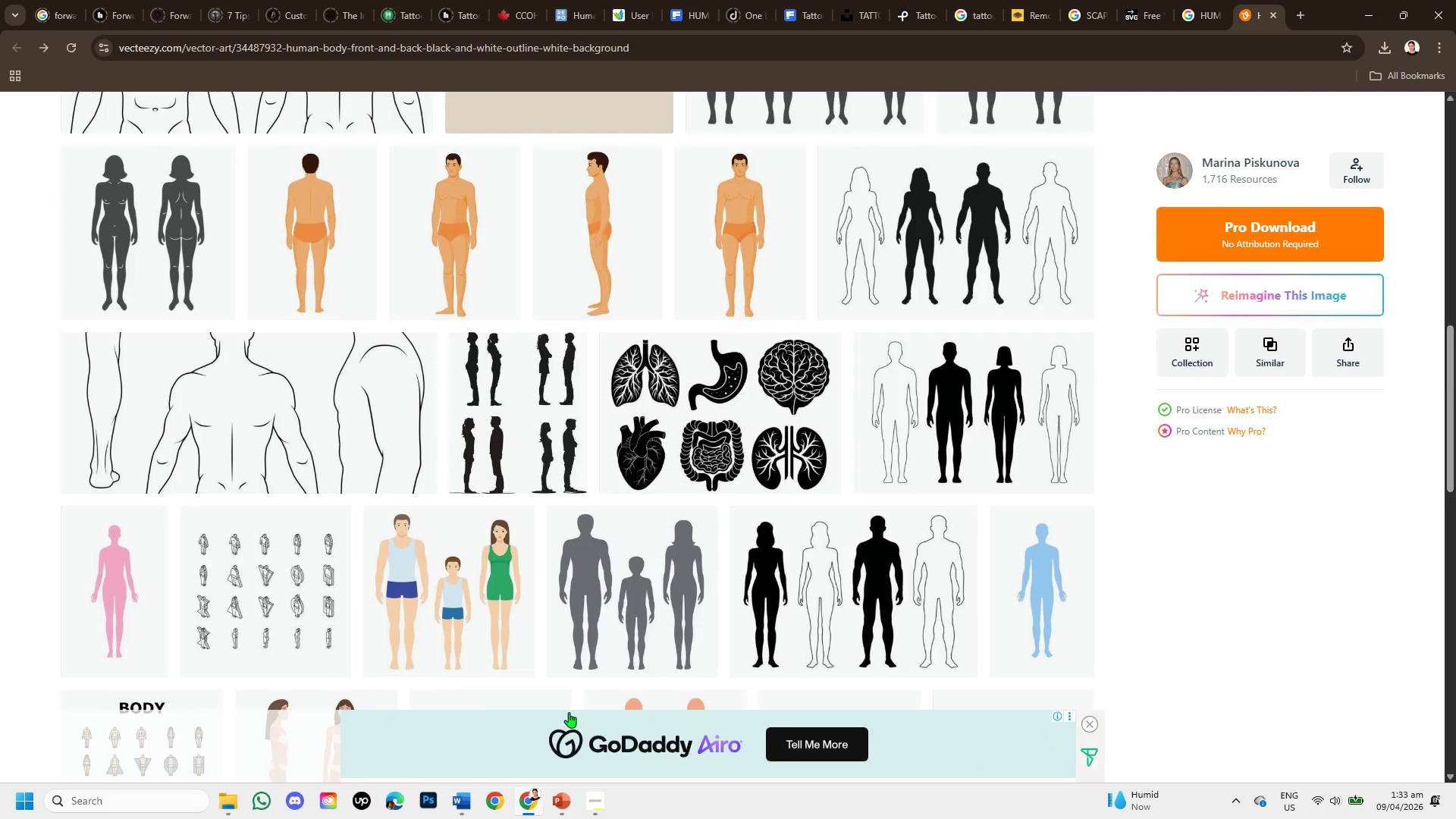 
left_click([566, 802])
 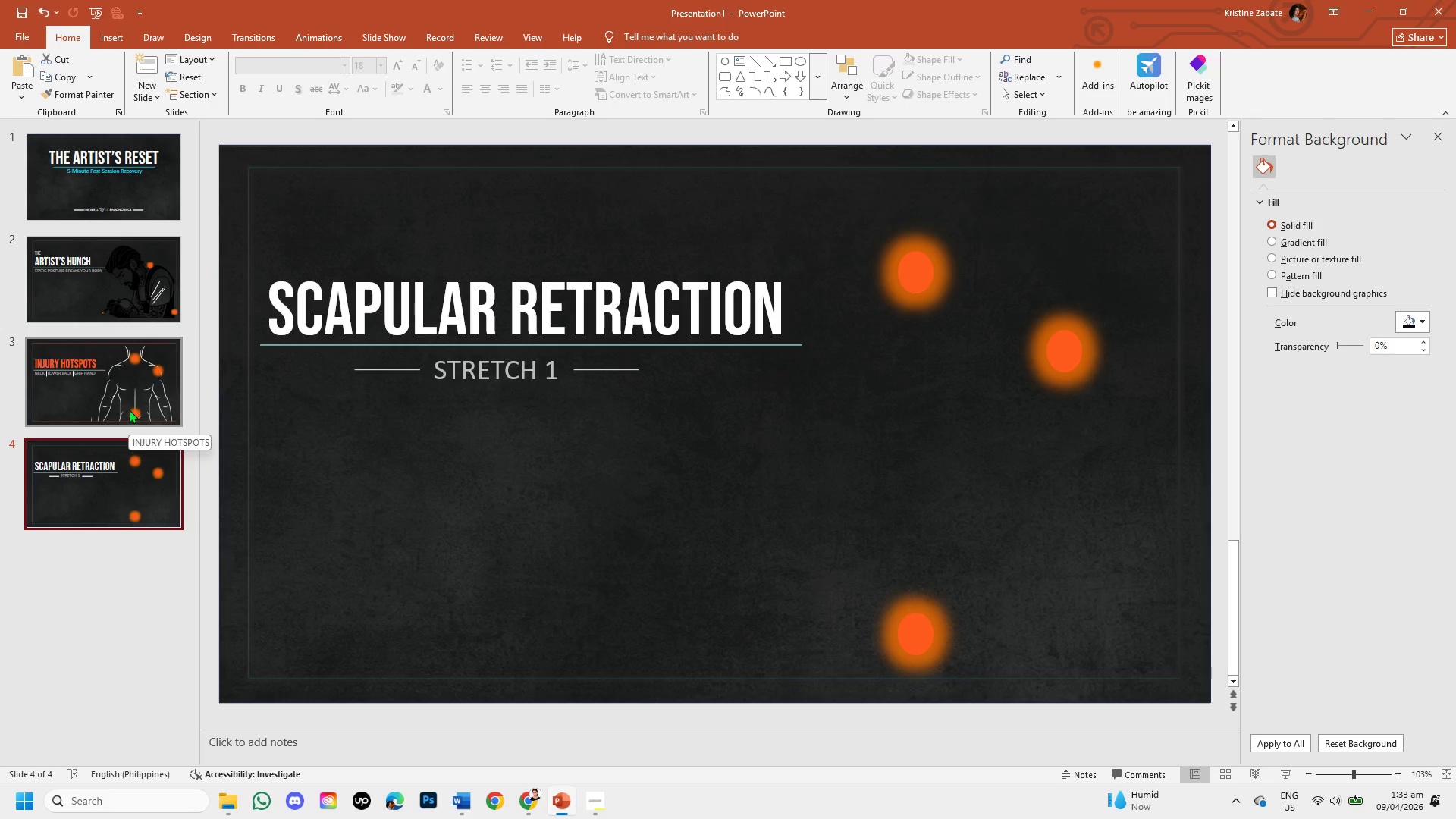 
hold_key(key=ControlLeft, duration=0.59)
 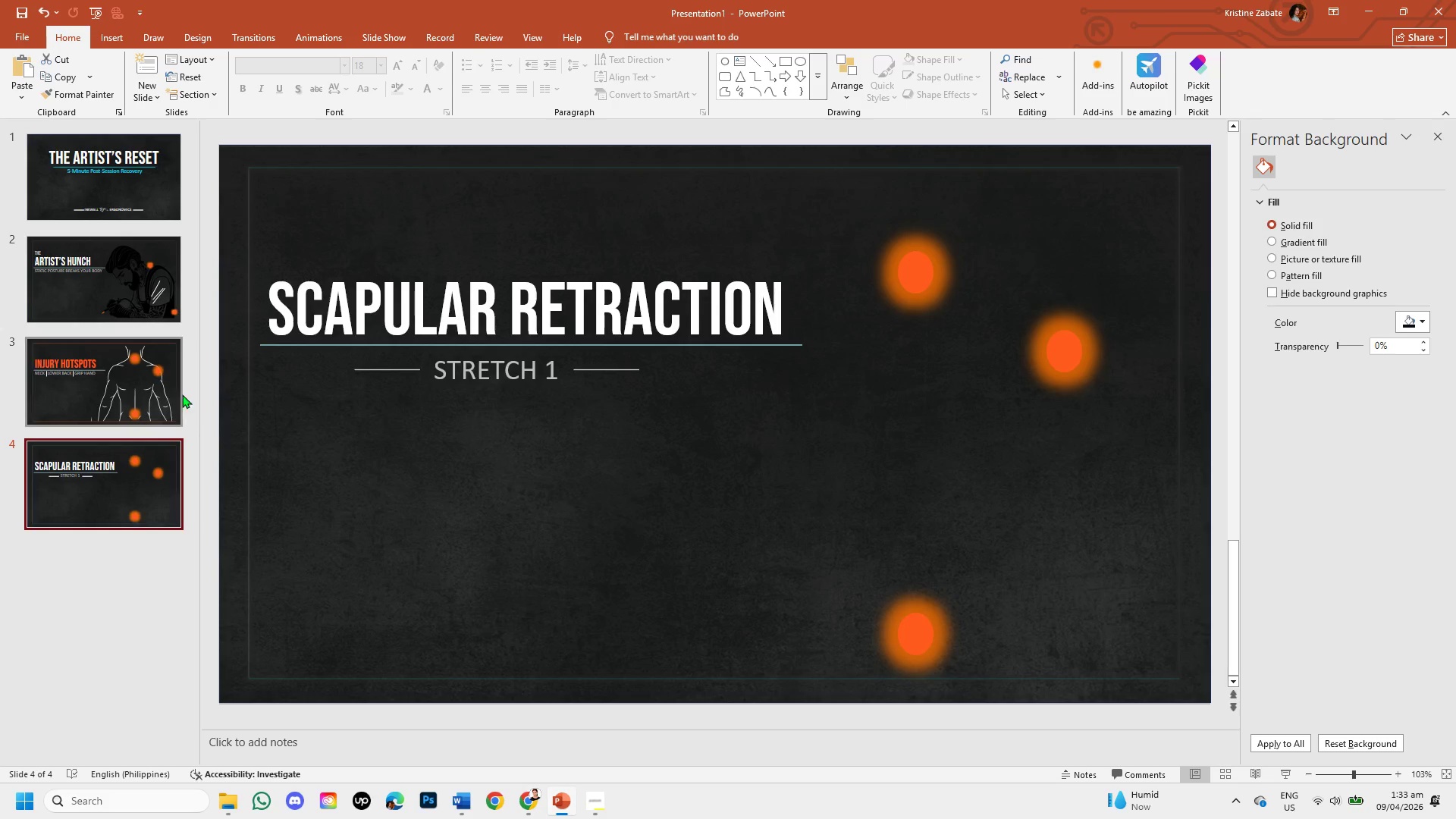 
left_click([171, 389])
 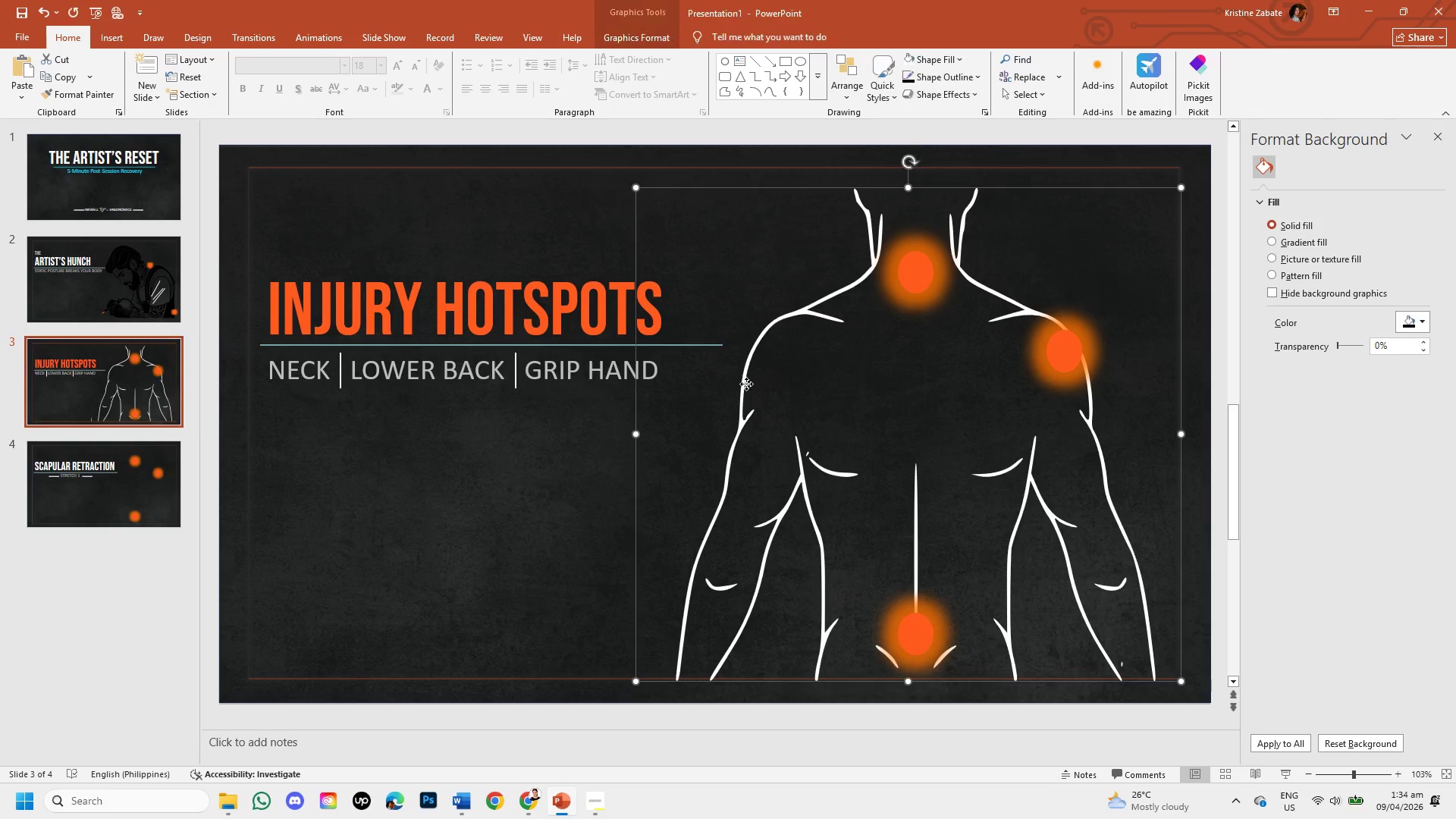 
key(Control+V)
 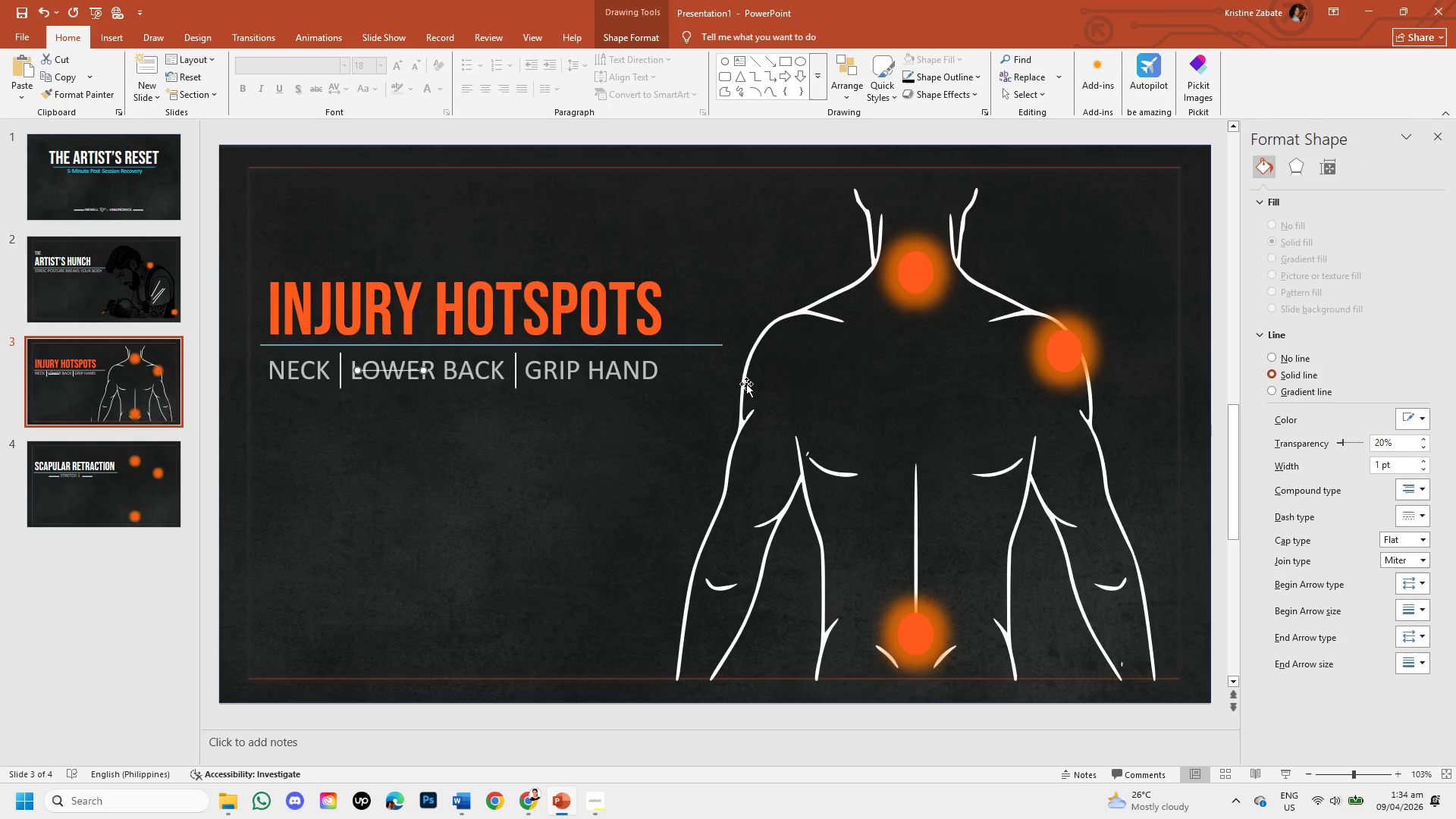 
key(Control+C)
 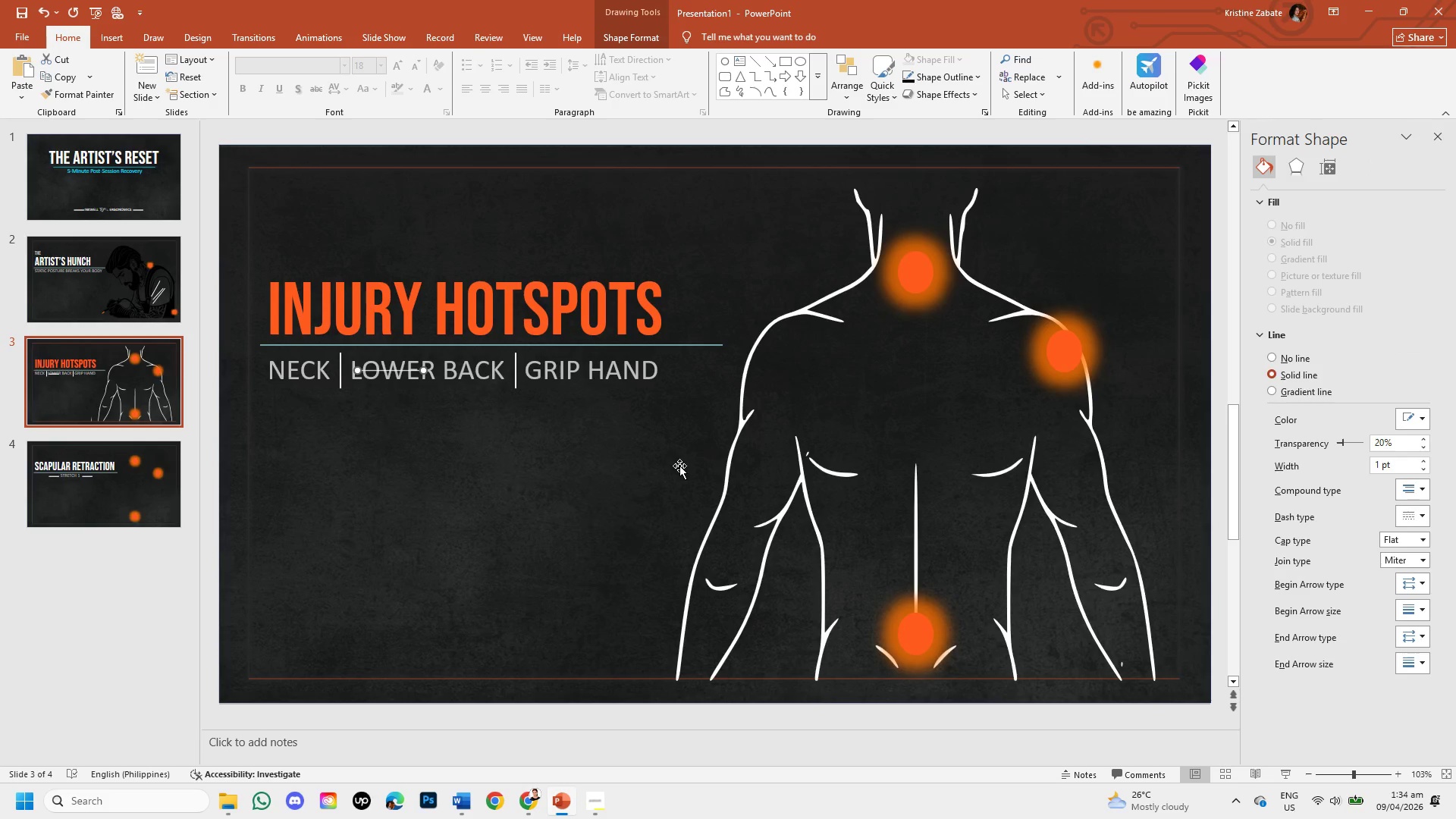 
left_click([679, 466])
 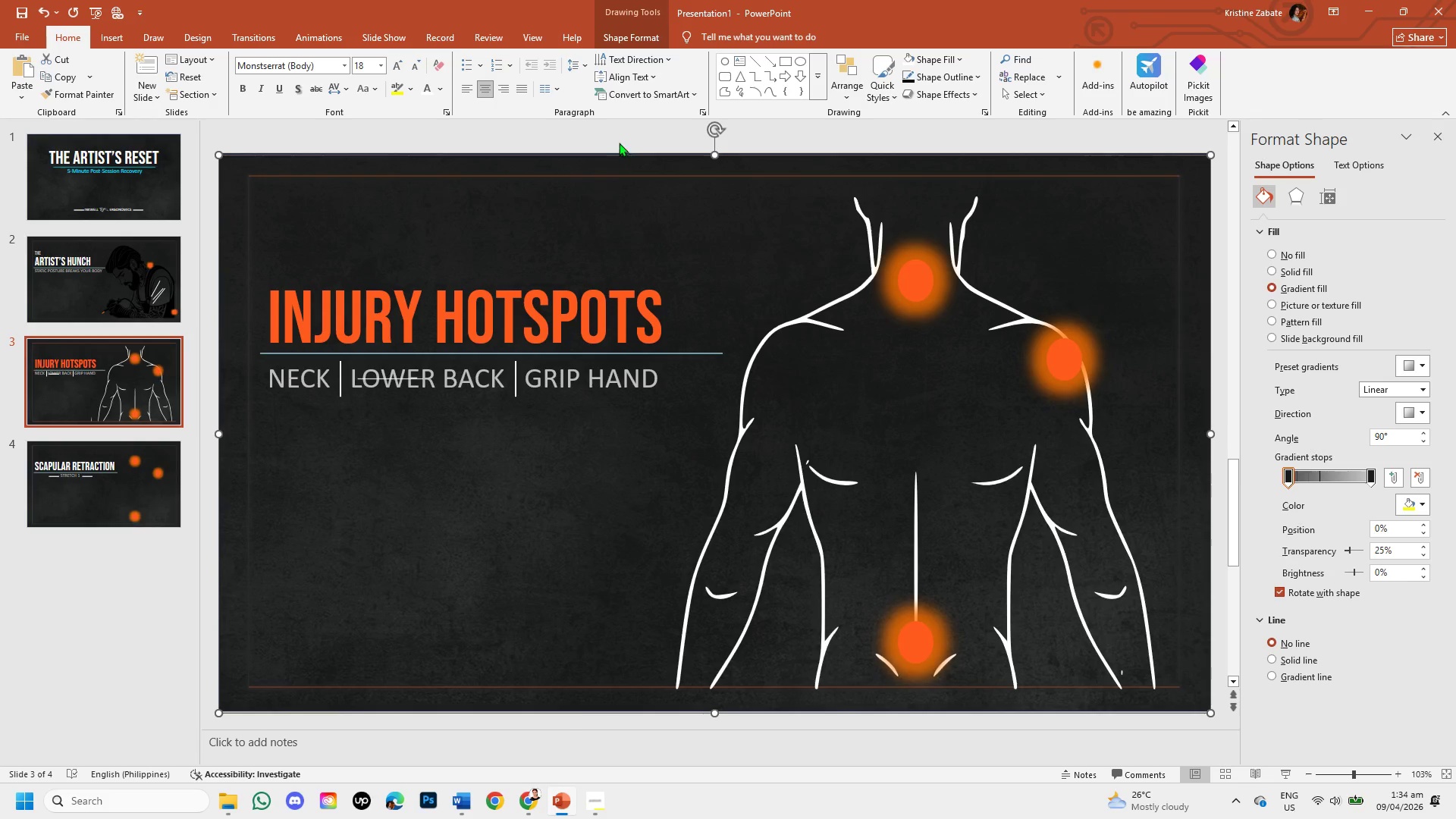 
left_click([617, 138])
 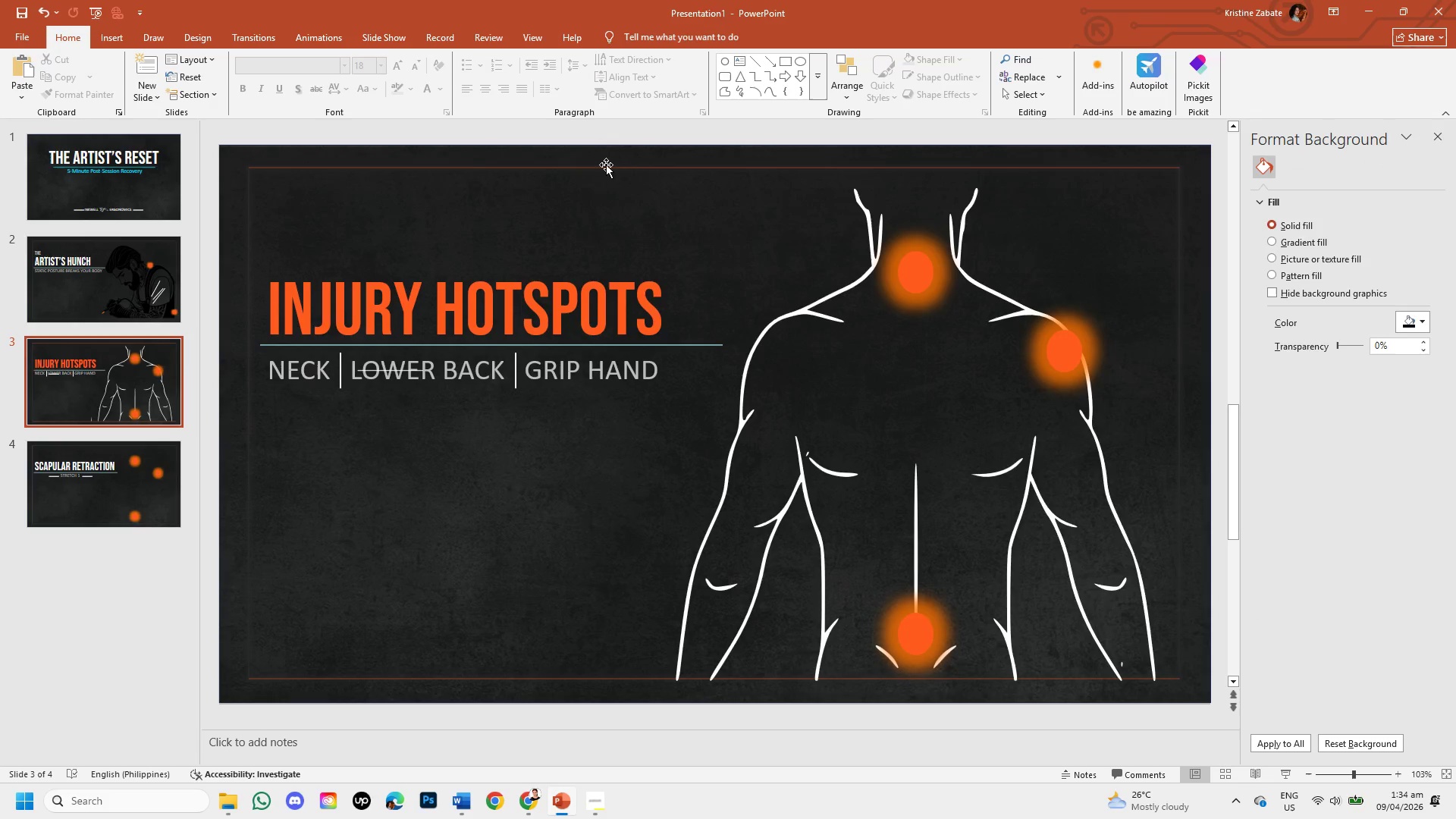 
left_click([609, 144])
 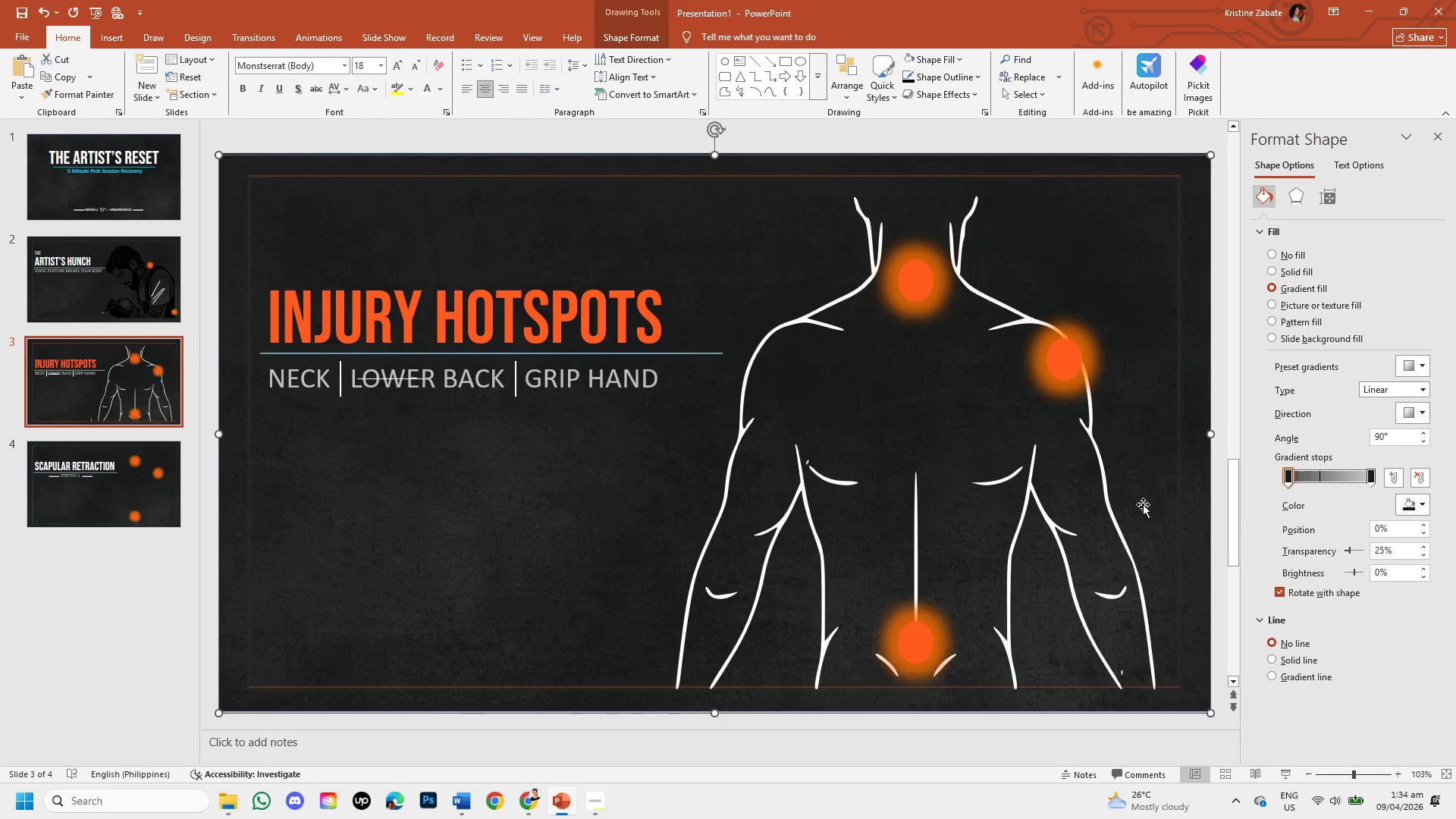 
left_click([1120, 366])
 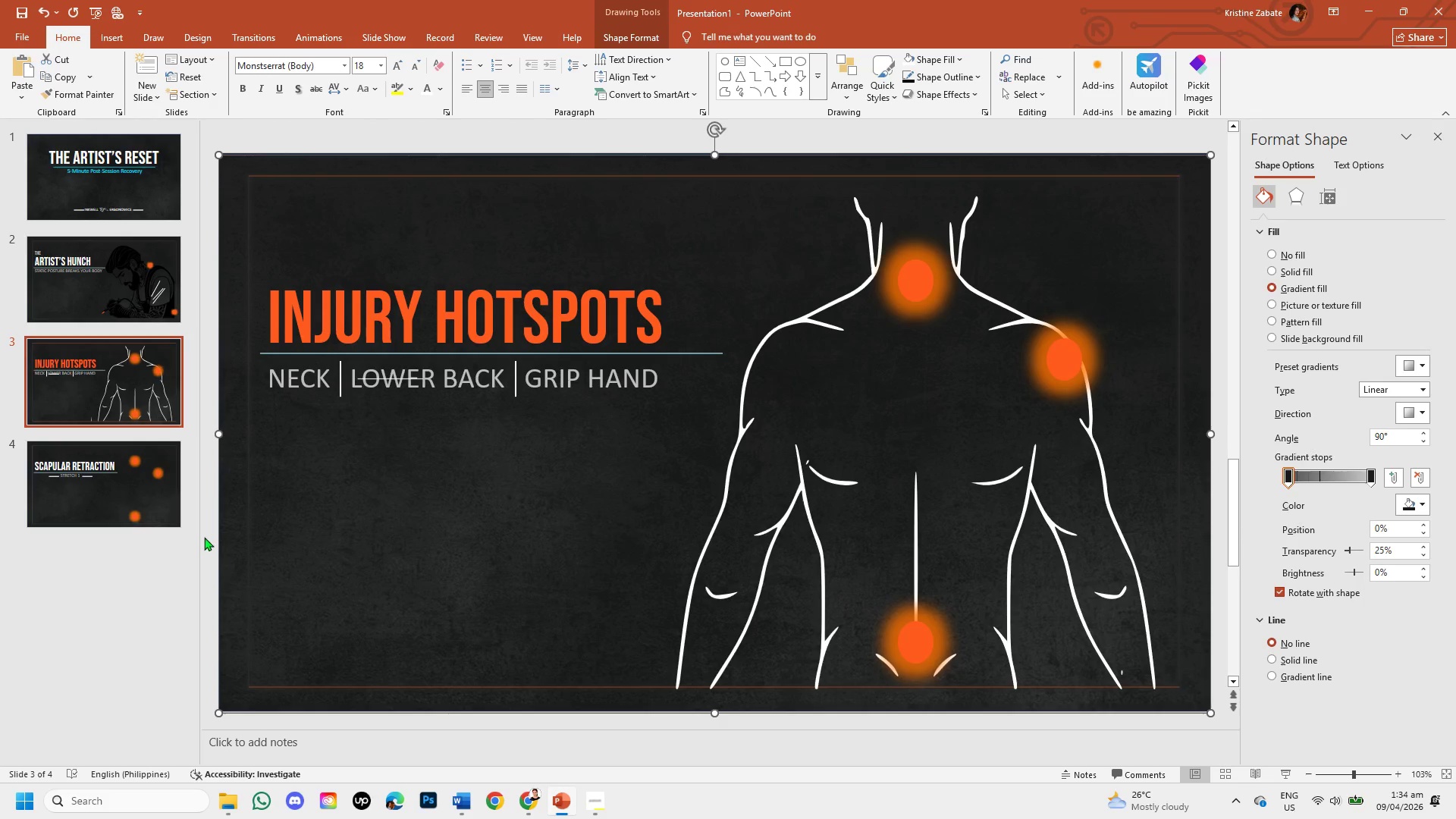 
left_click([202, 533])
 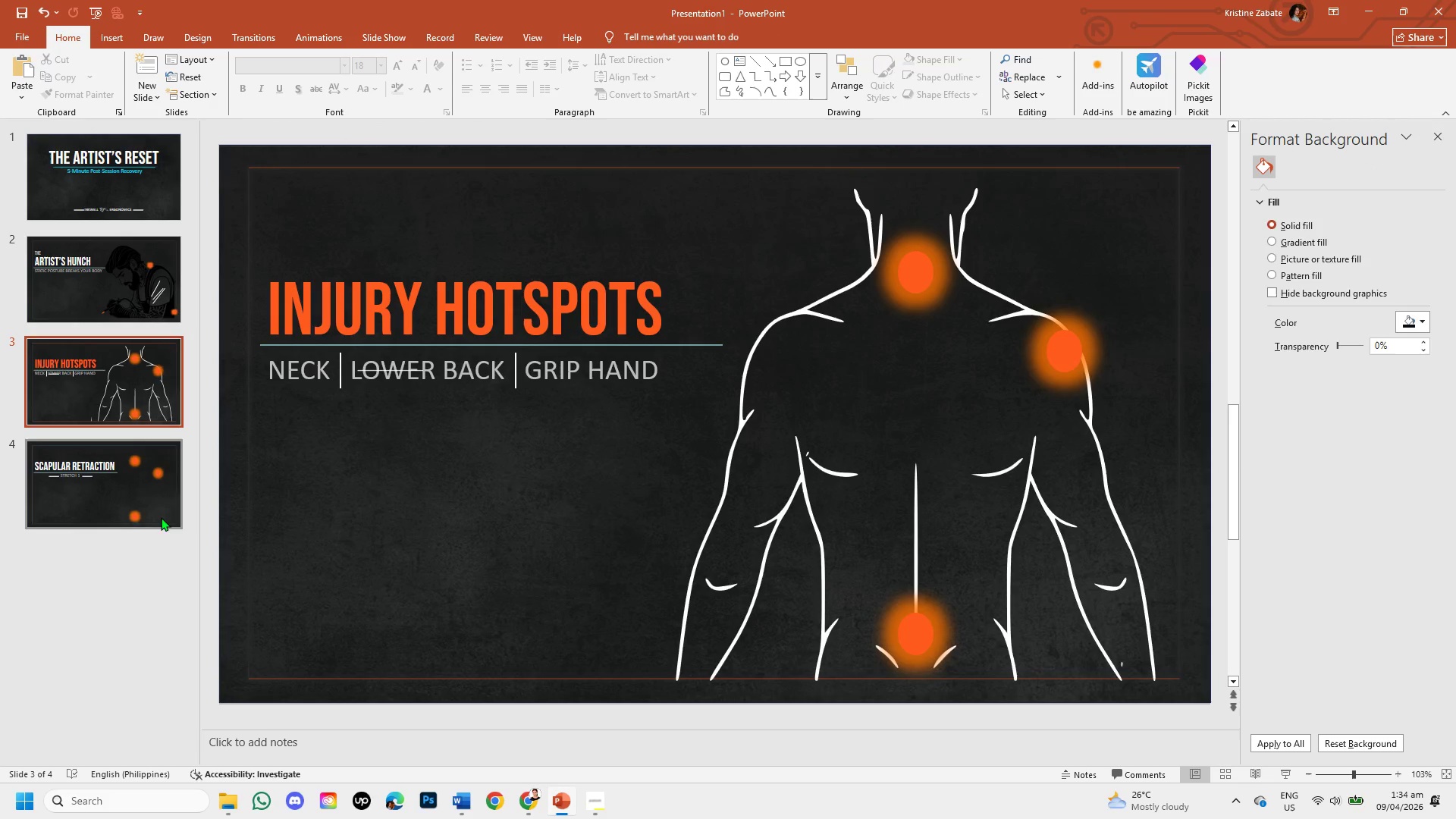 
left_click([139, 478])
 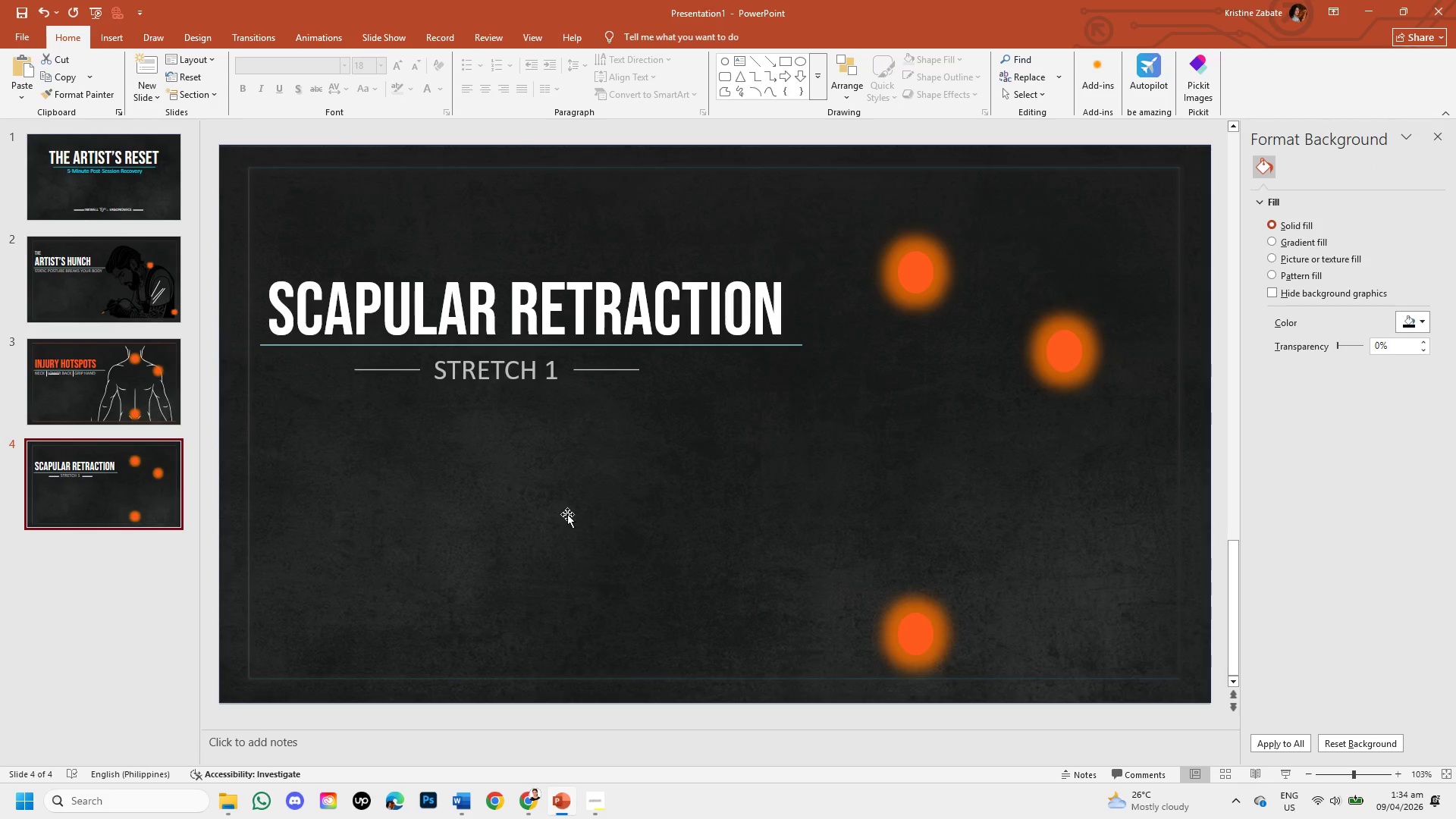 
key(Control+V)
 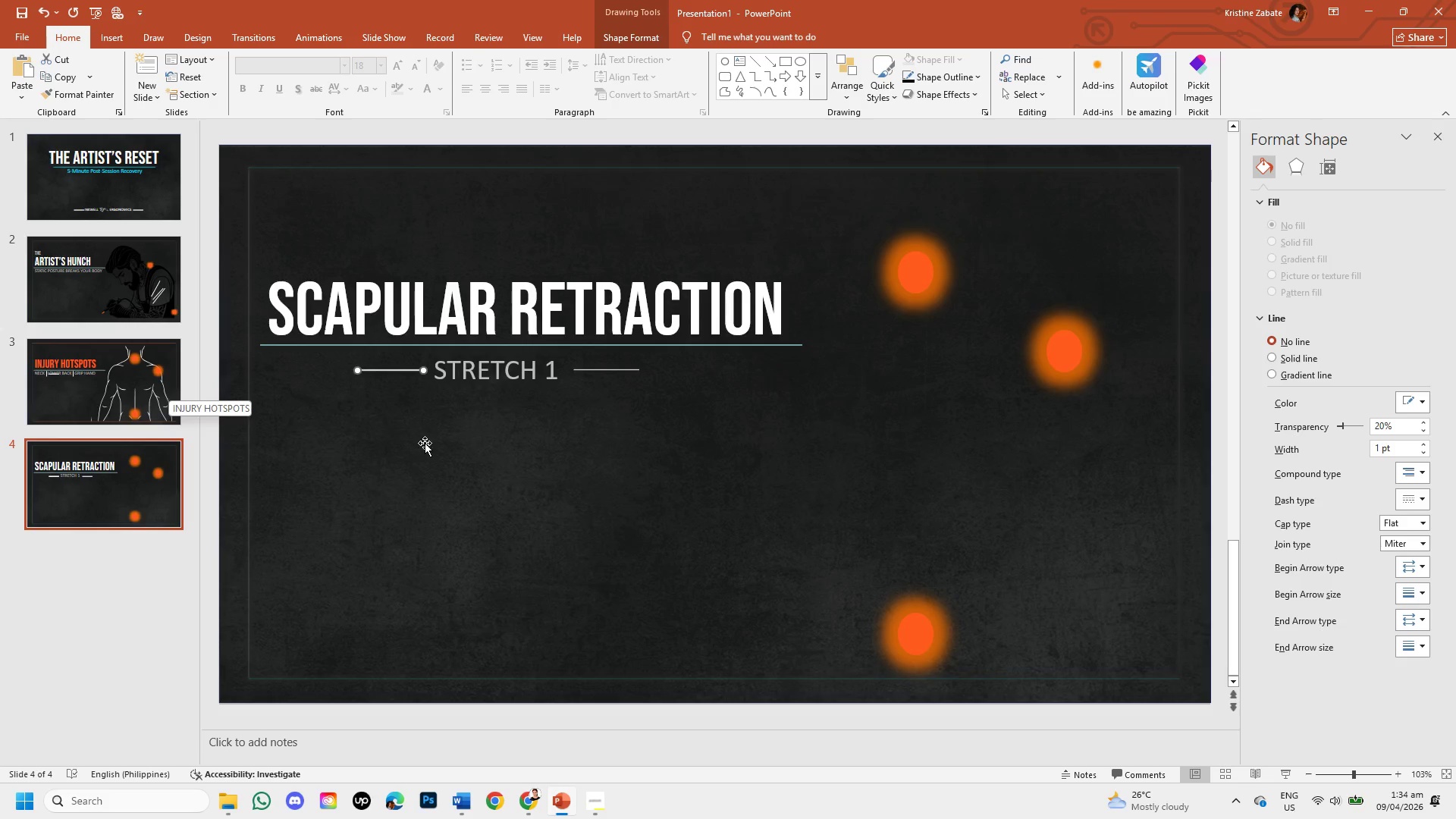 
left_click([177, 393])
 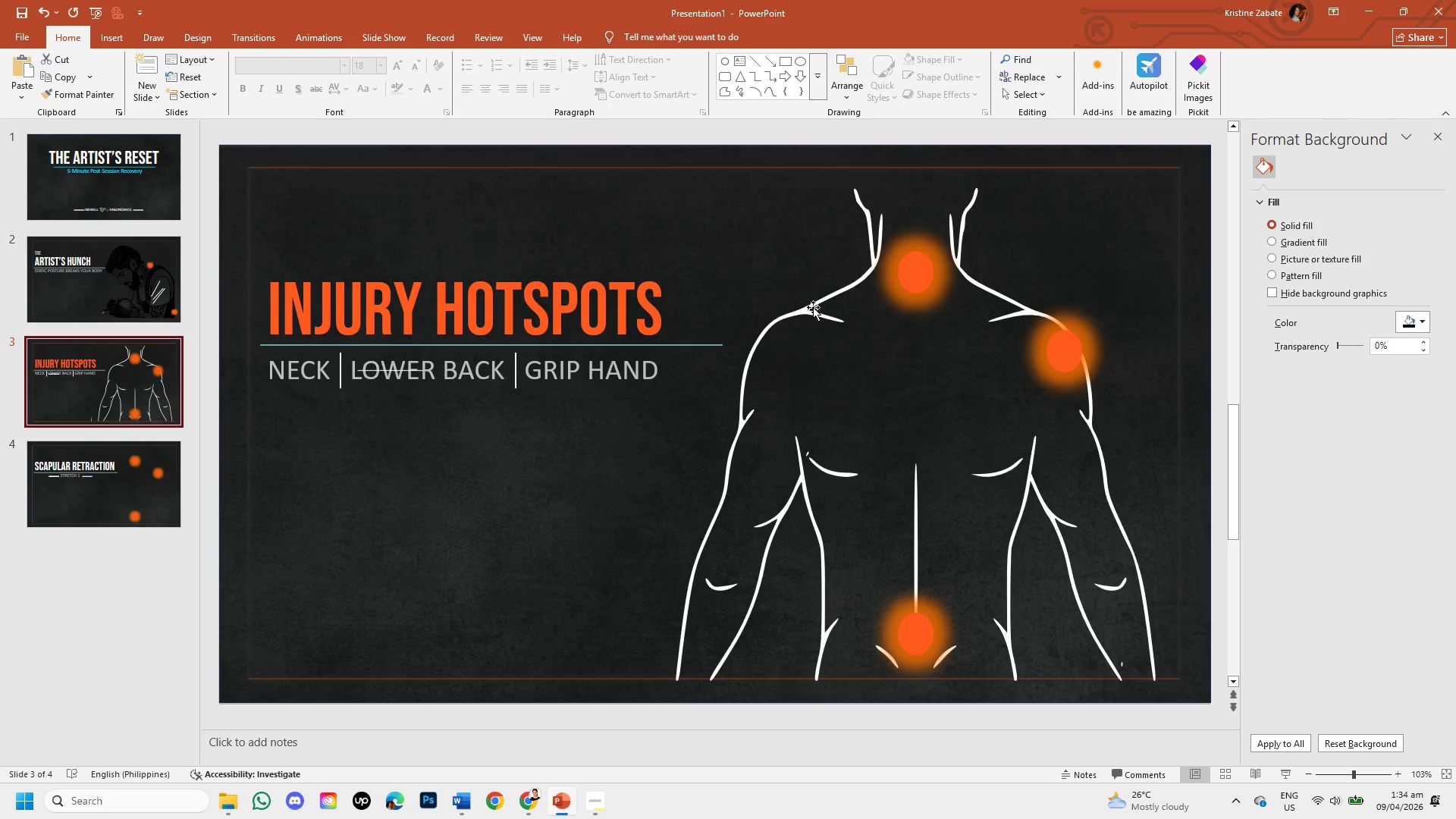 
left_click([814, 312])
 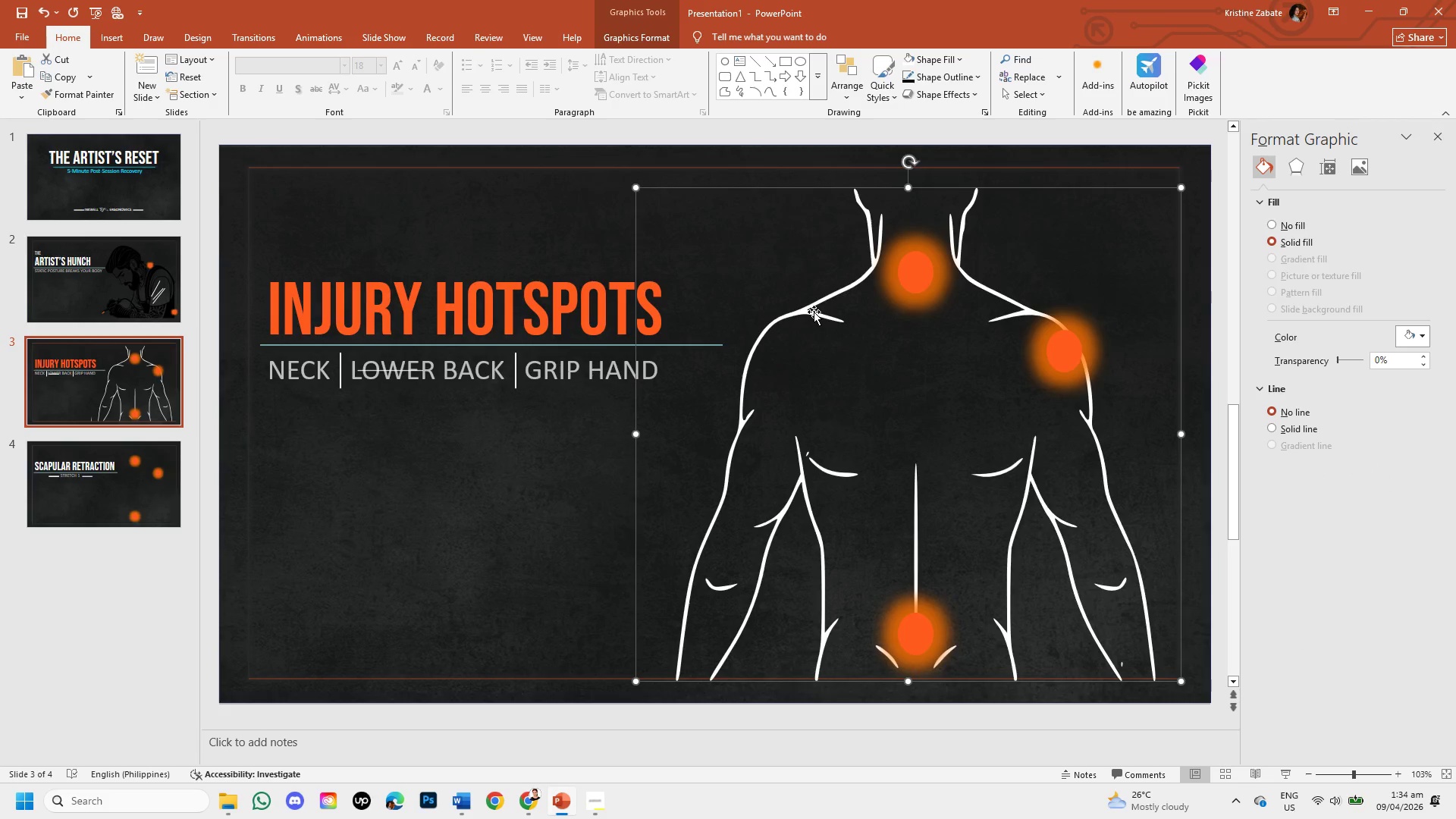 
hold_key(key=ControlLeft, duration=1.0)
 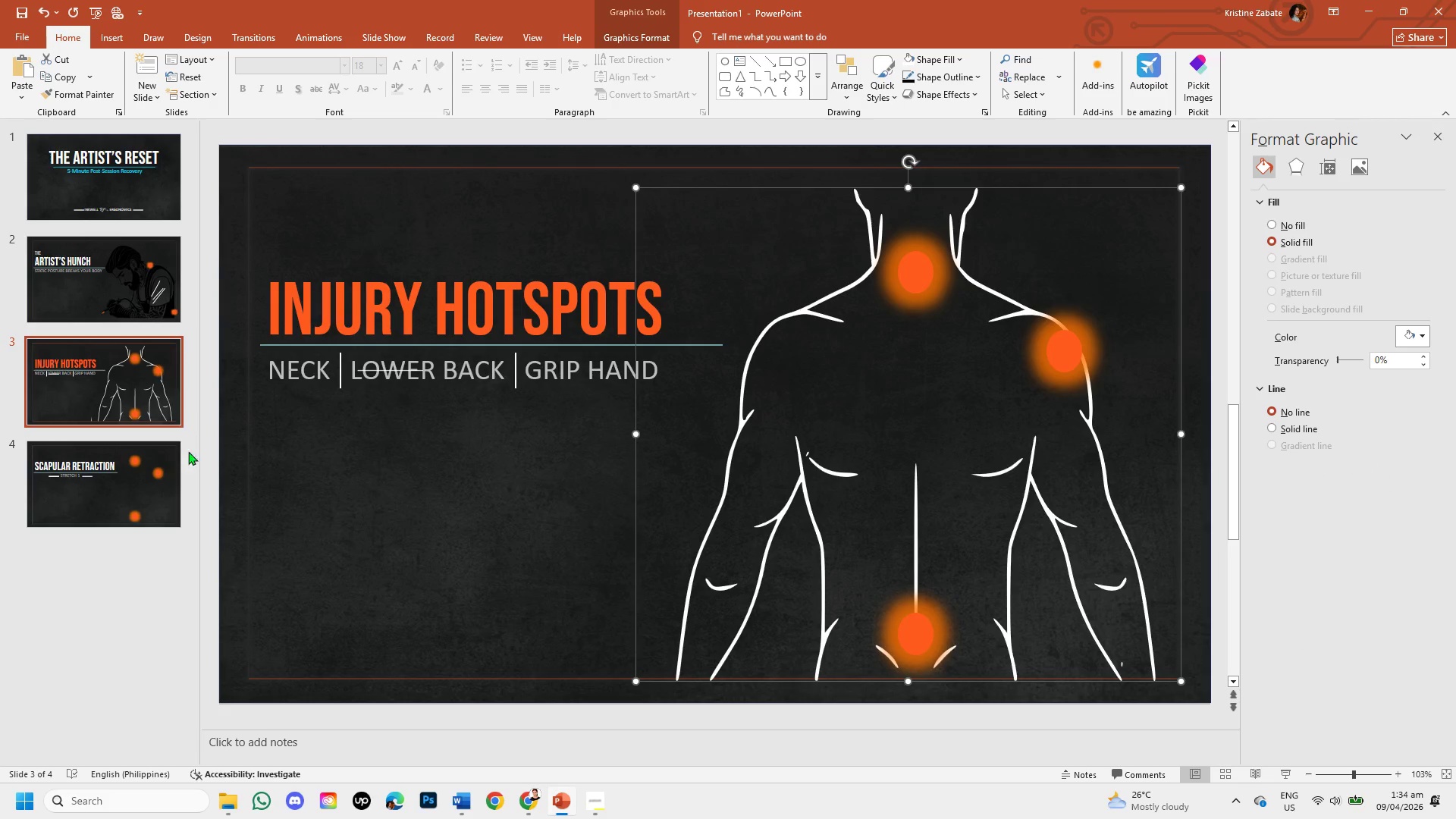 
hold_key(key=C, duration=0.36)
 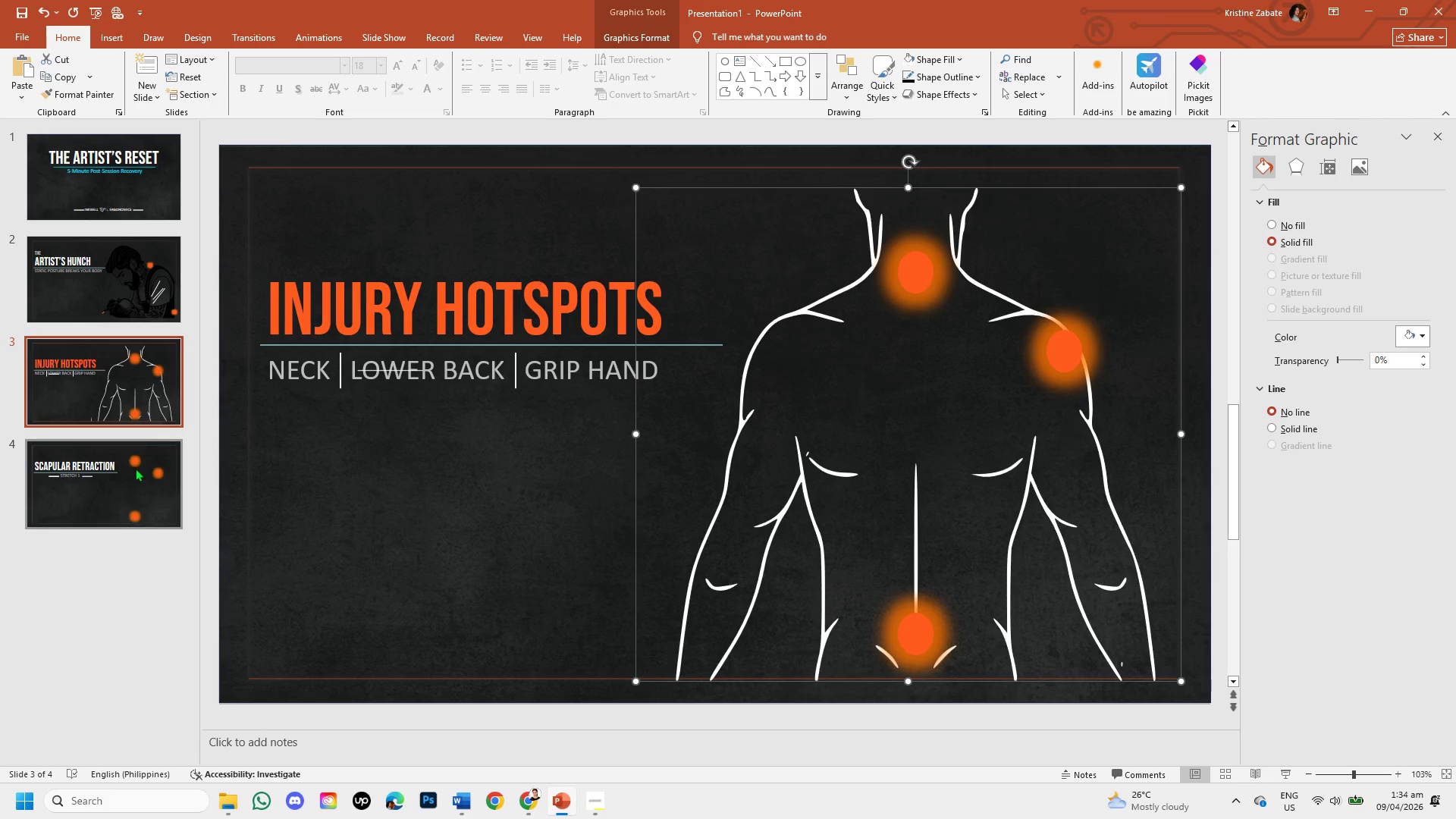 
left_click([131, 467])
 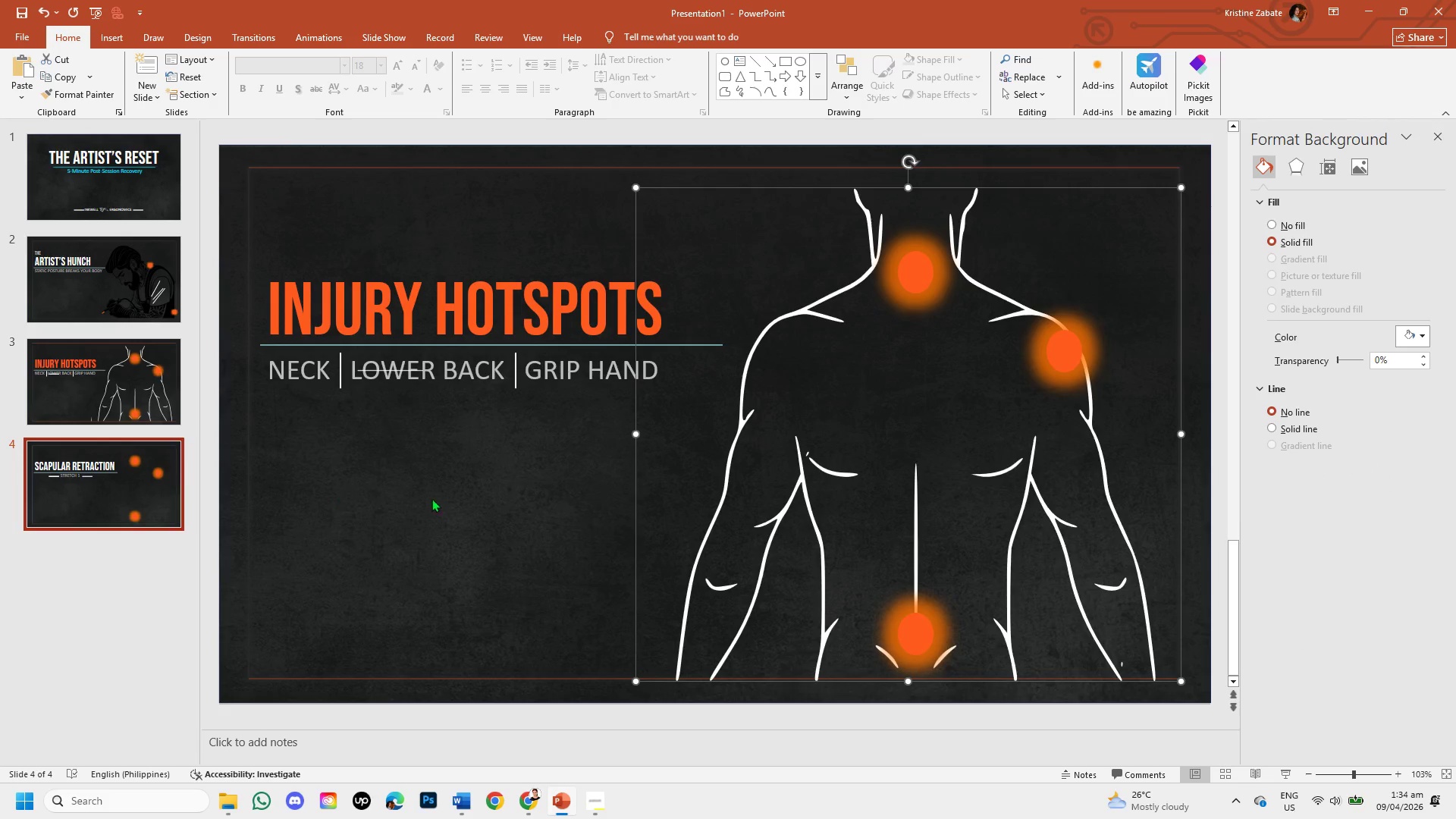 
key(Control+V)
 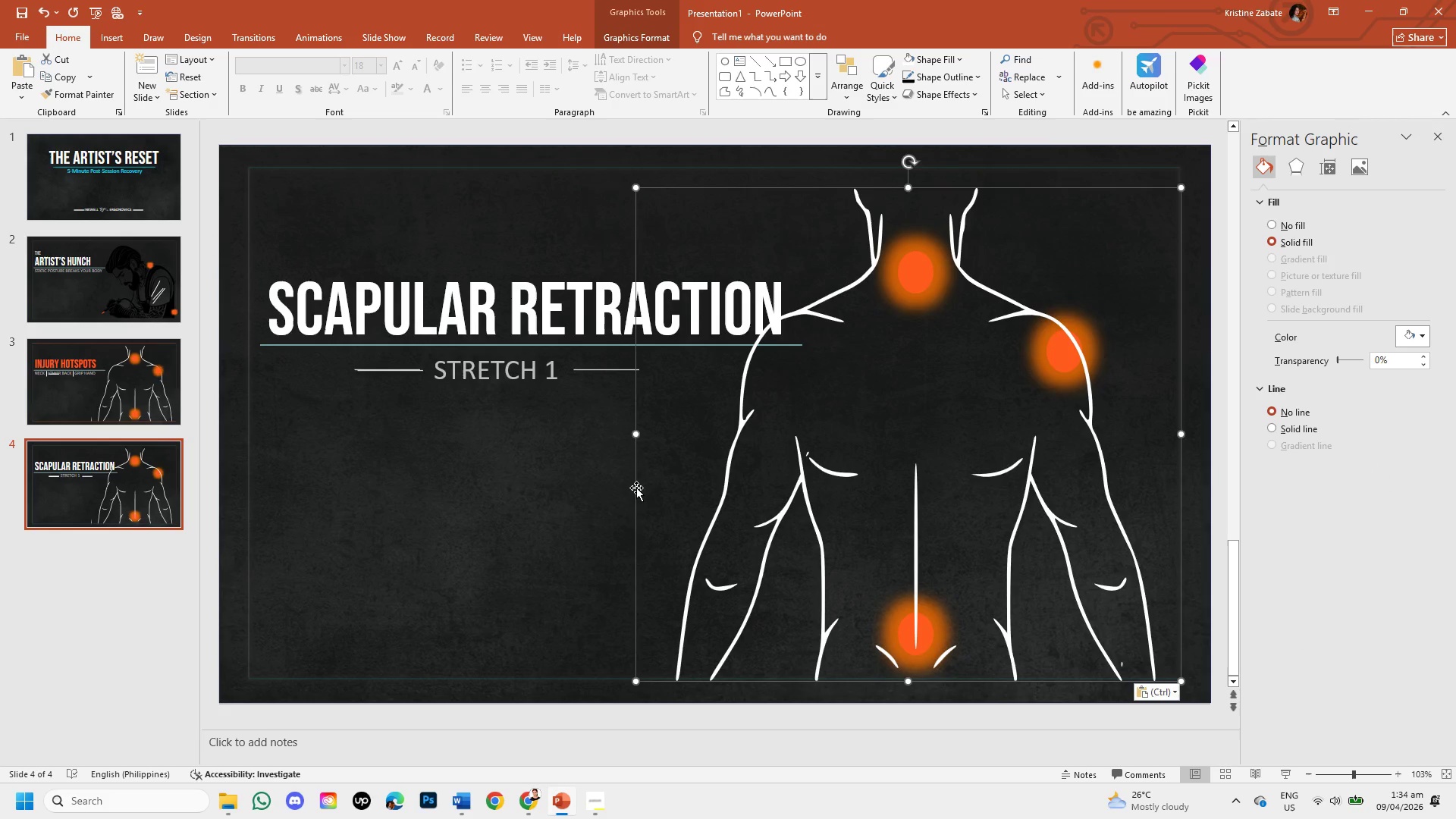 
left_click_drag(start_coordinate=[635, 489], to_coordinate=[682, 491])
 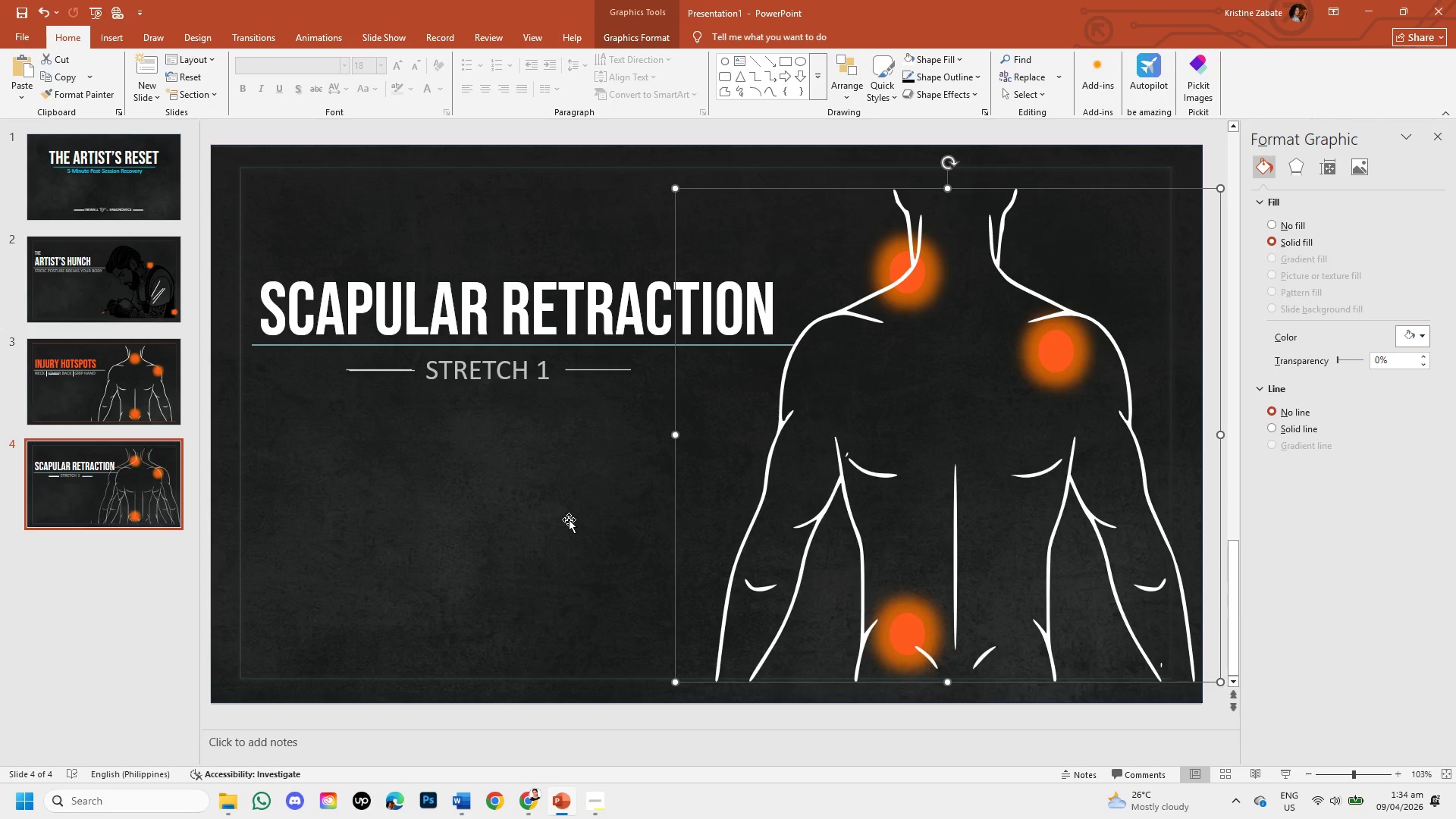 
left_click([569, 519])
 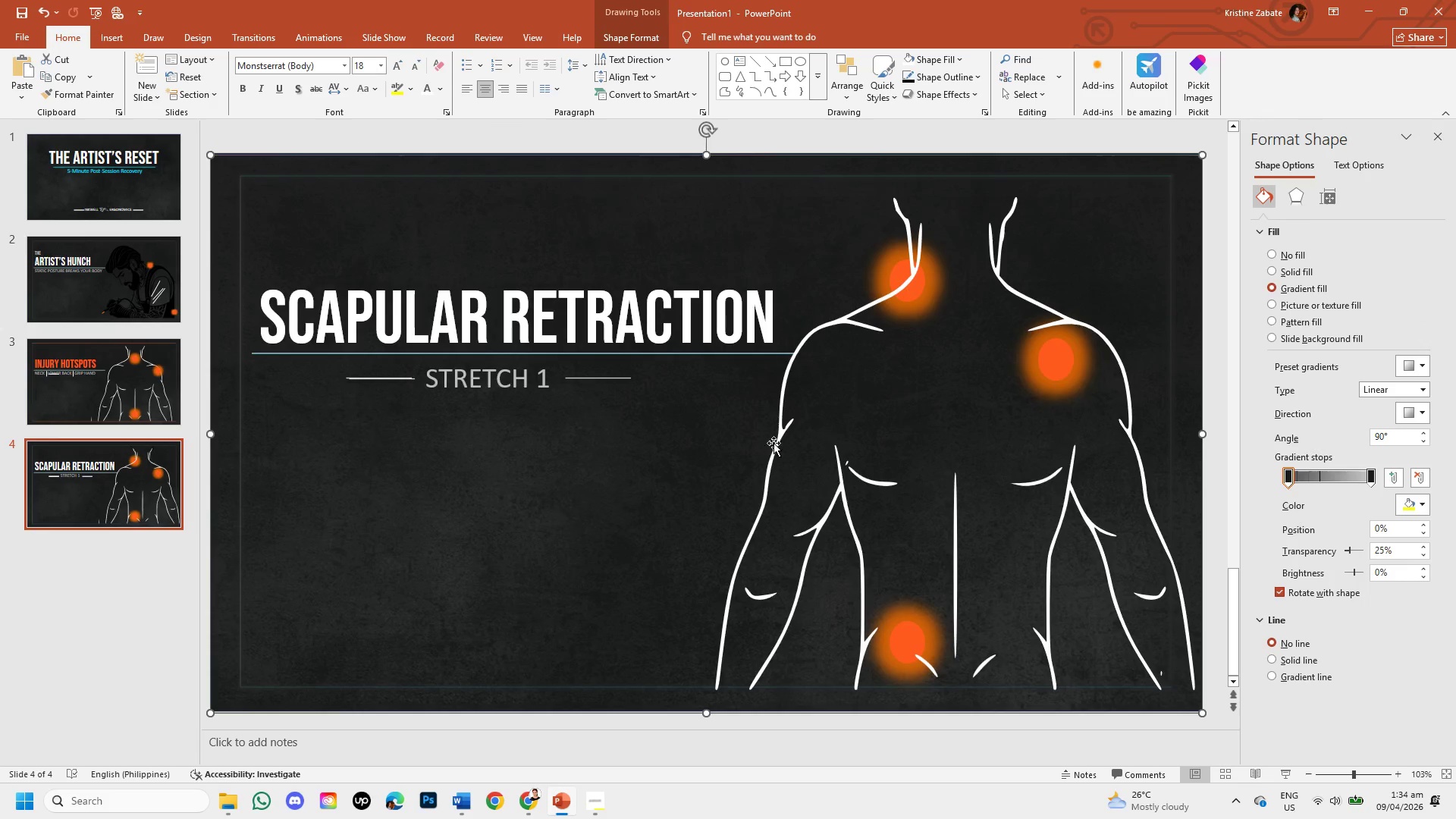 
left_click([1041, 366])
 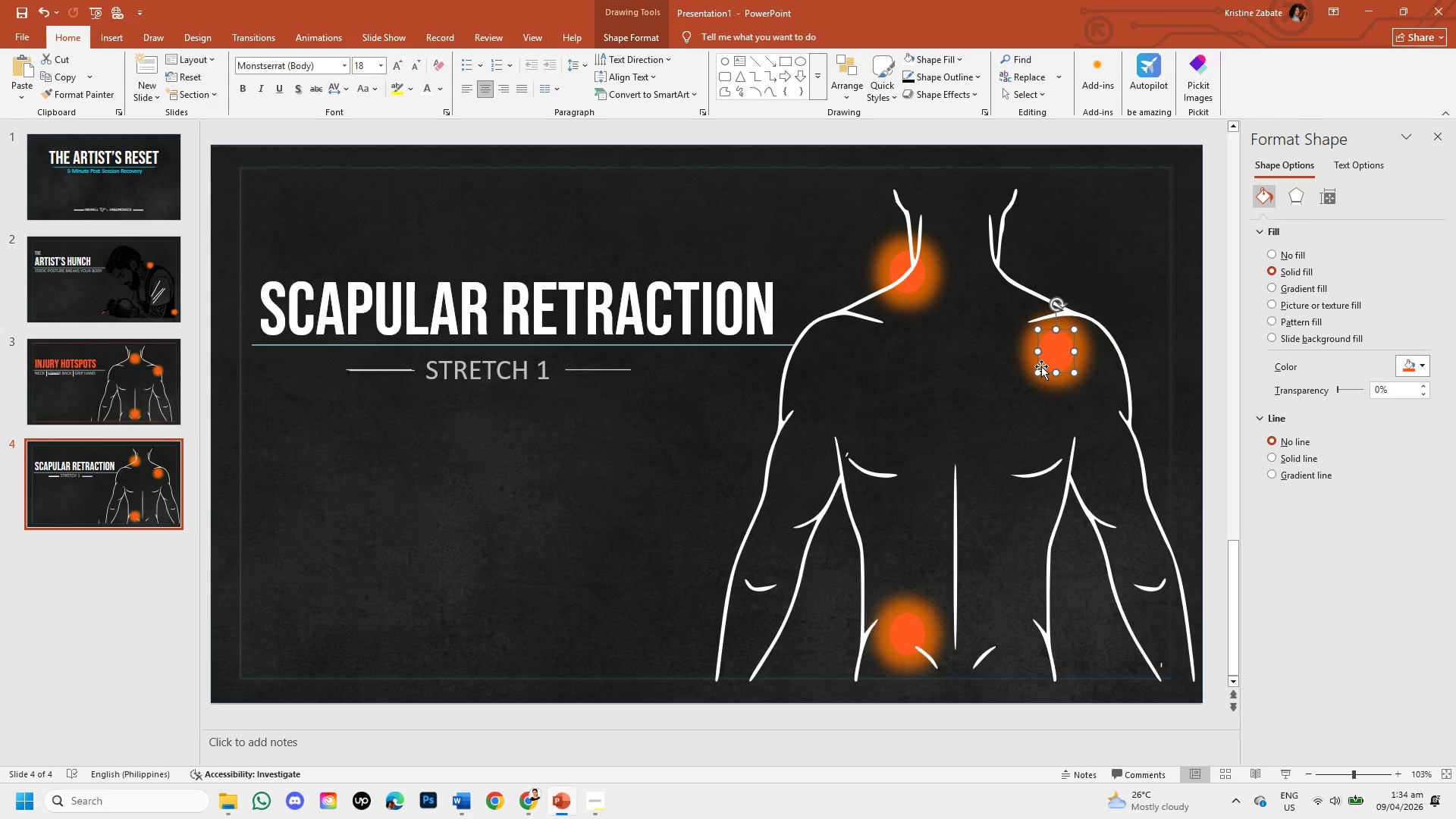 
key(Backslash)
 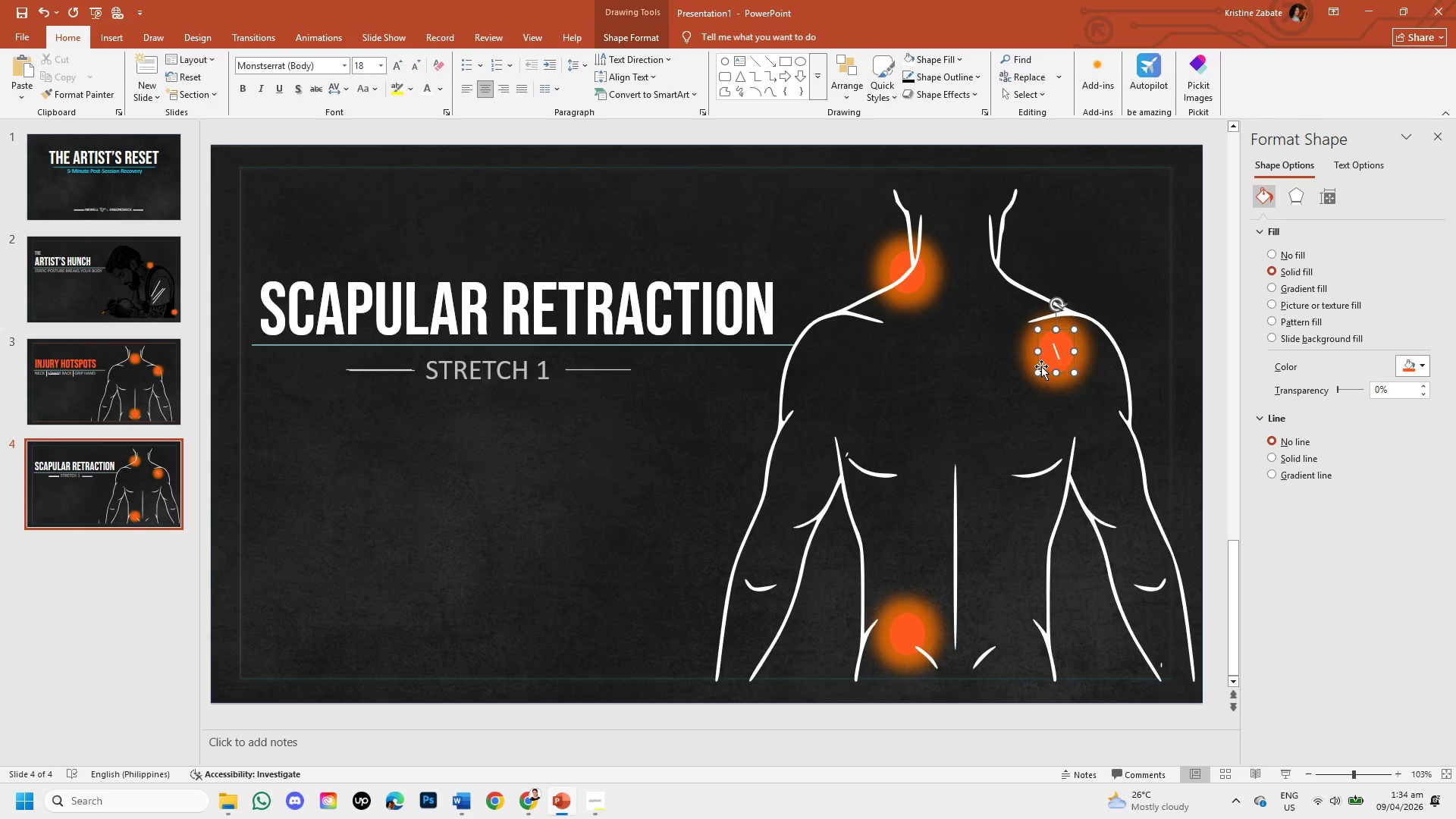 
key(Backspace)
 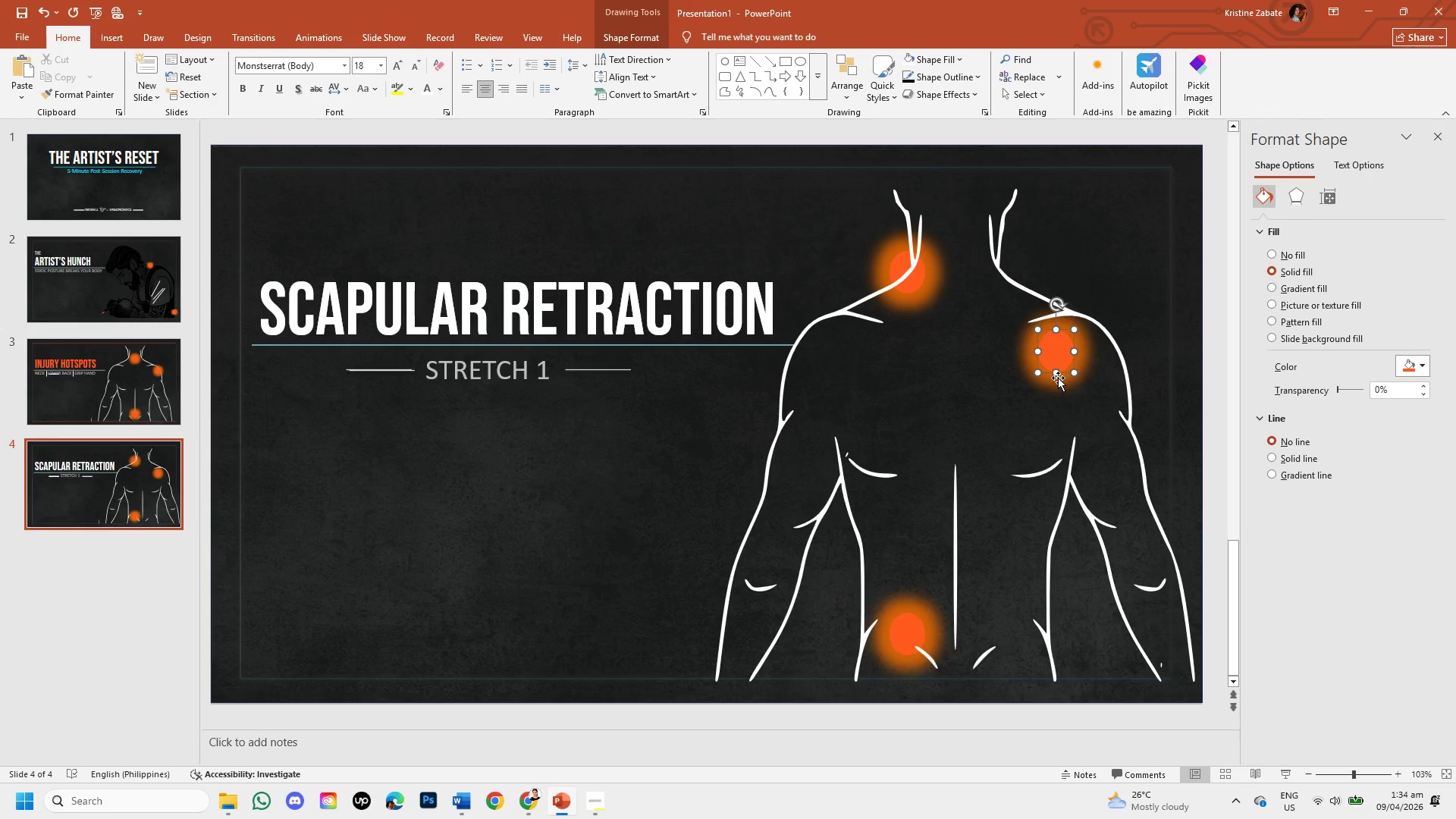 
left_click([1063, 388])
 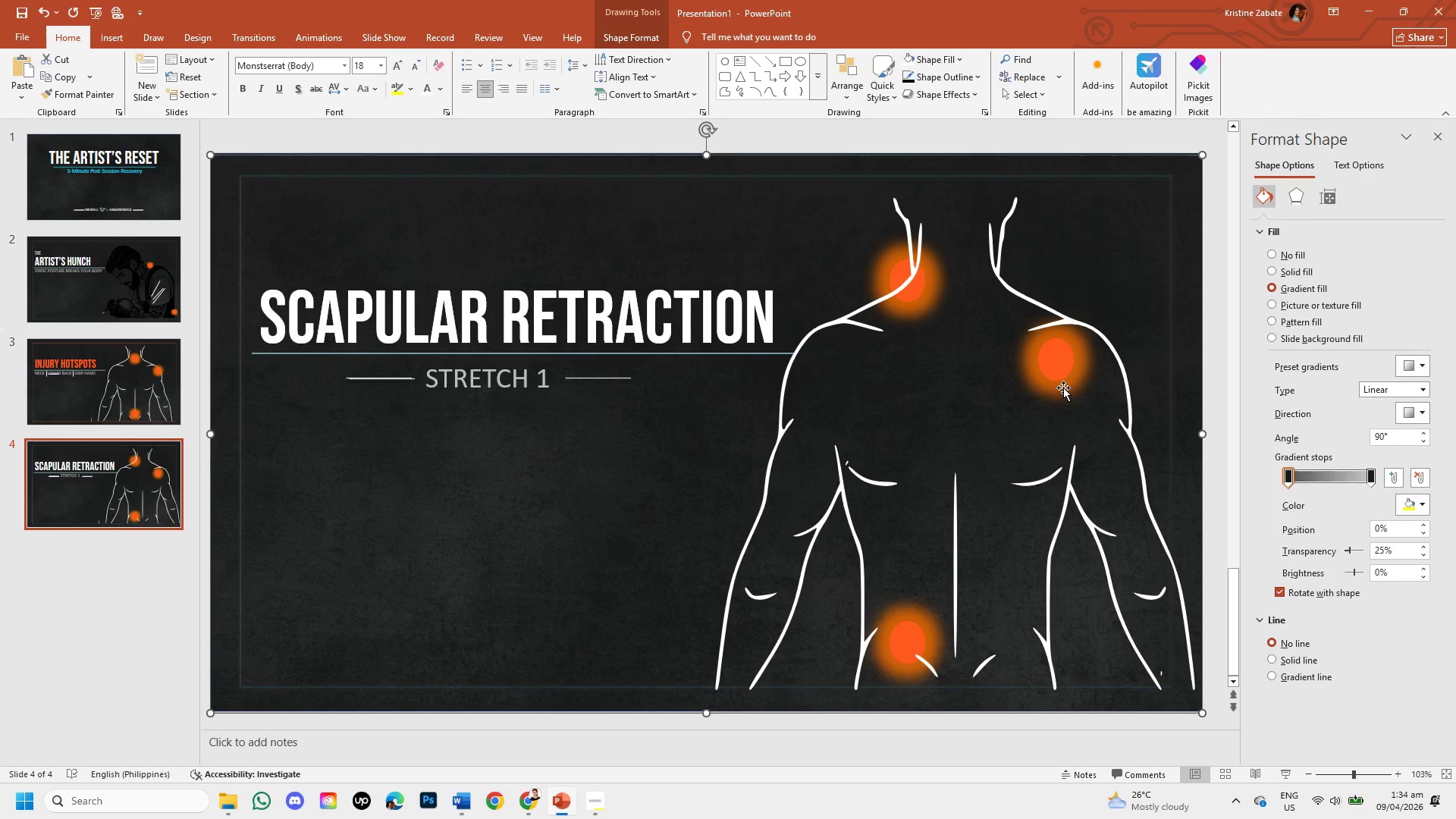 
left_click([1063, 388])
 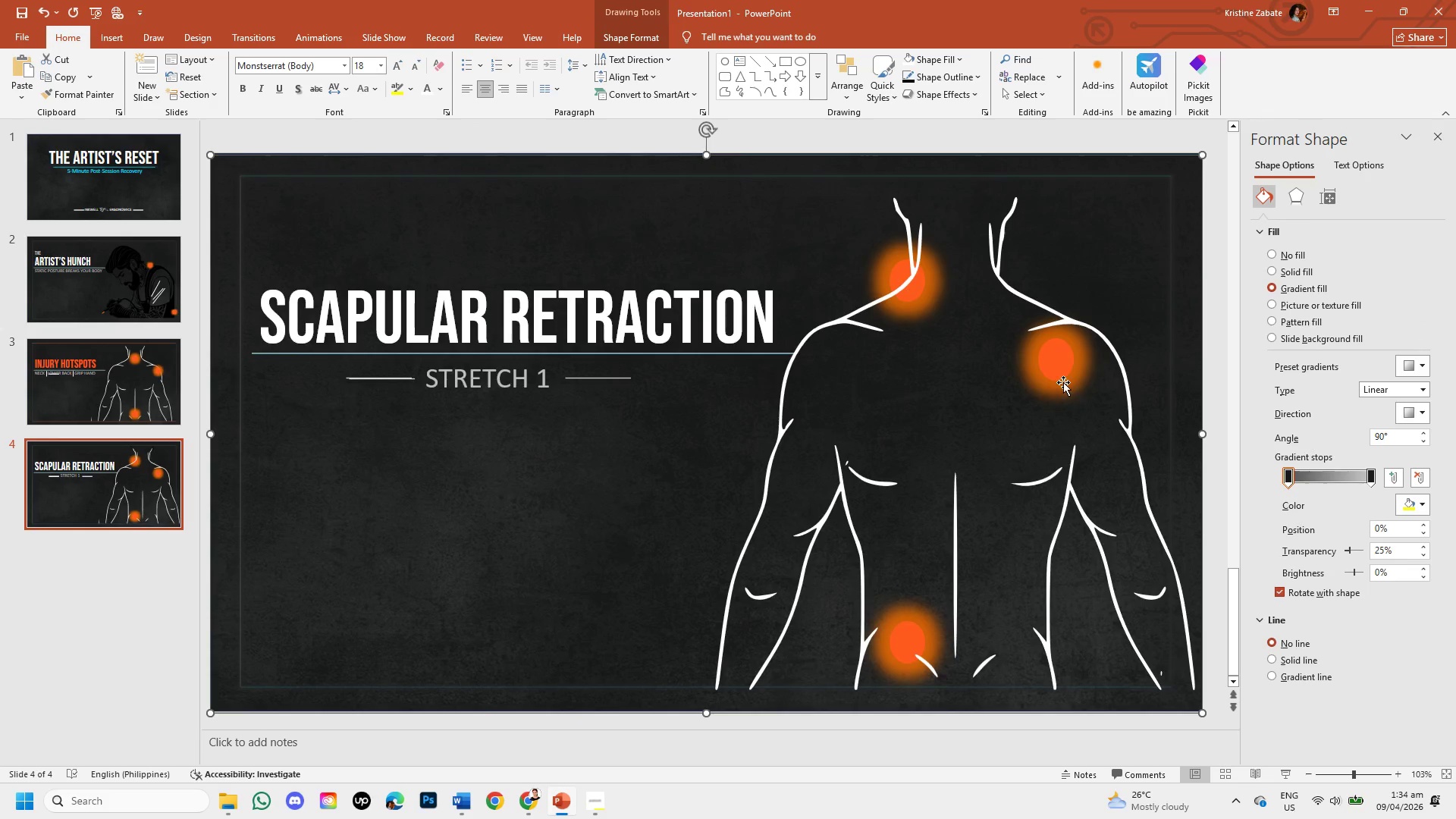 
left_click([1063, 382])
 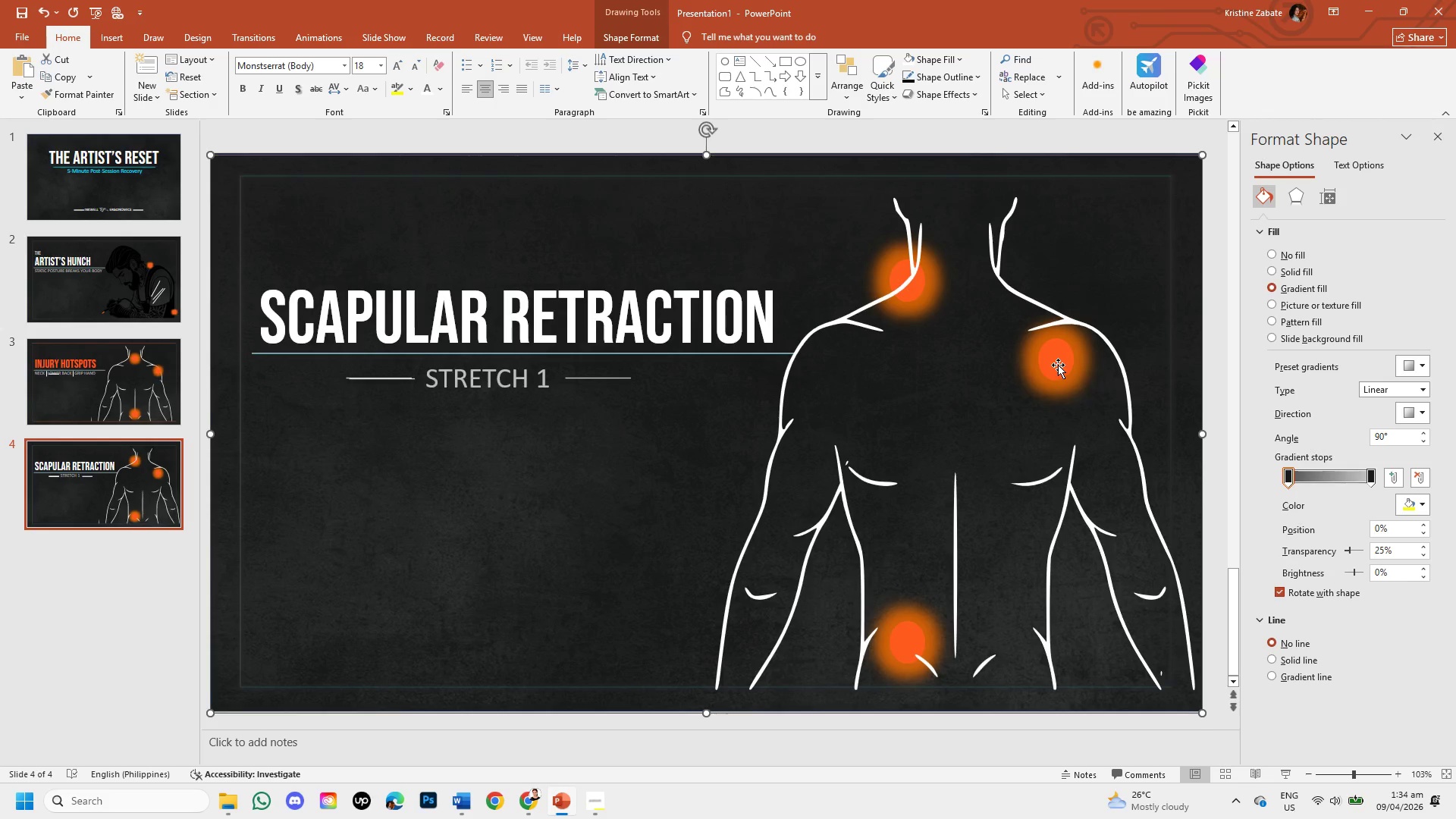 
left_click([1058, 365])
 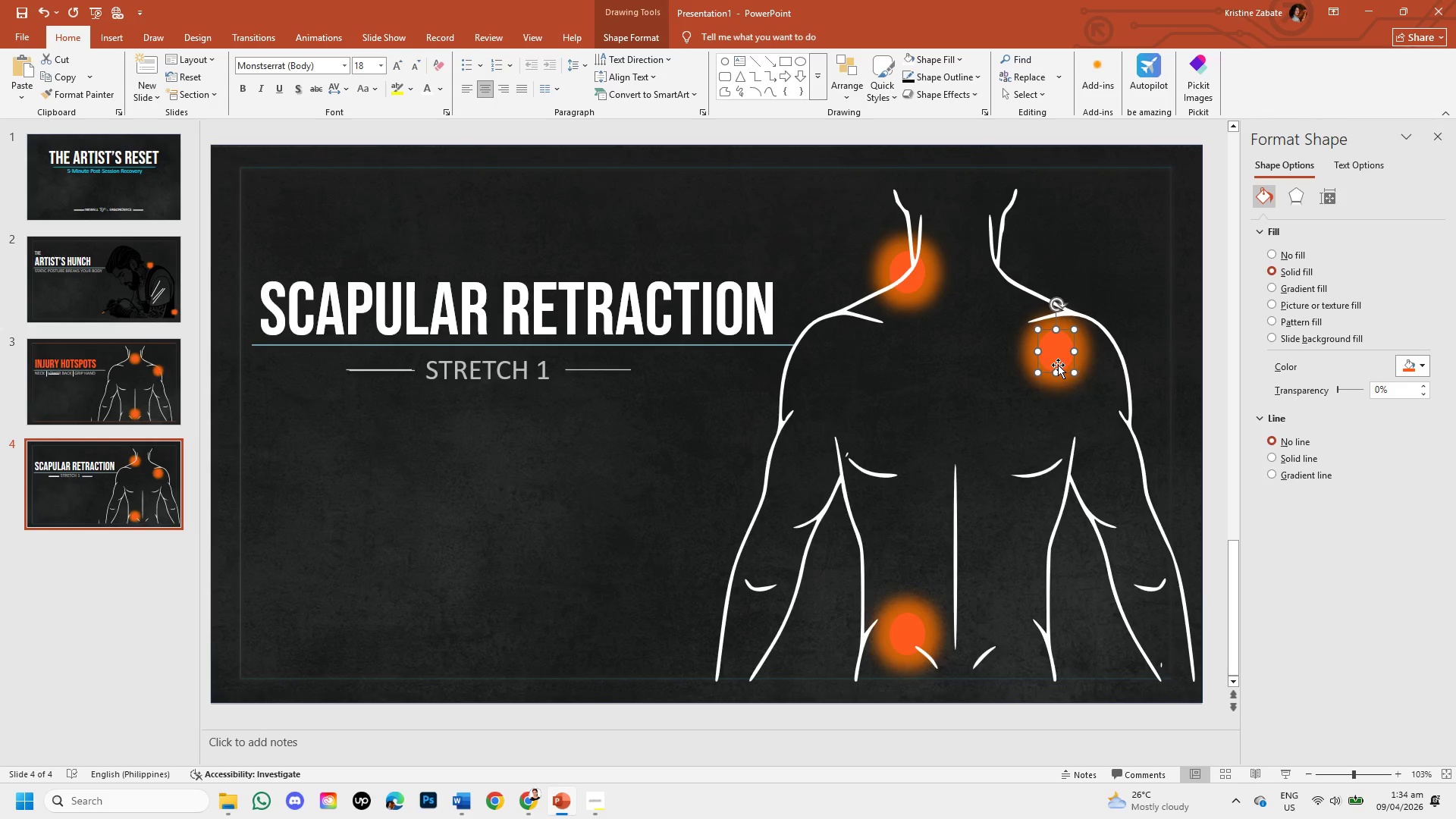 
key(Backspace)
 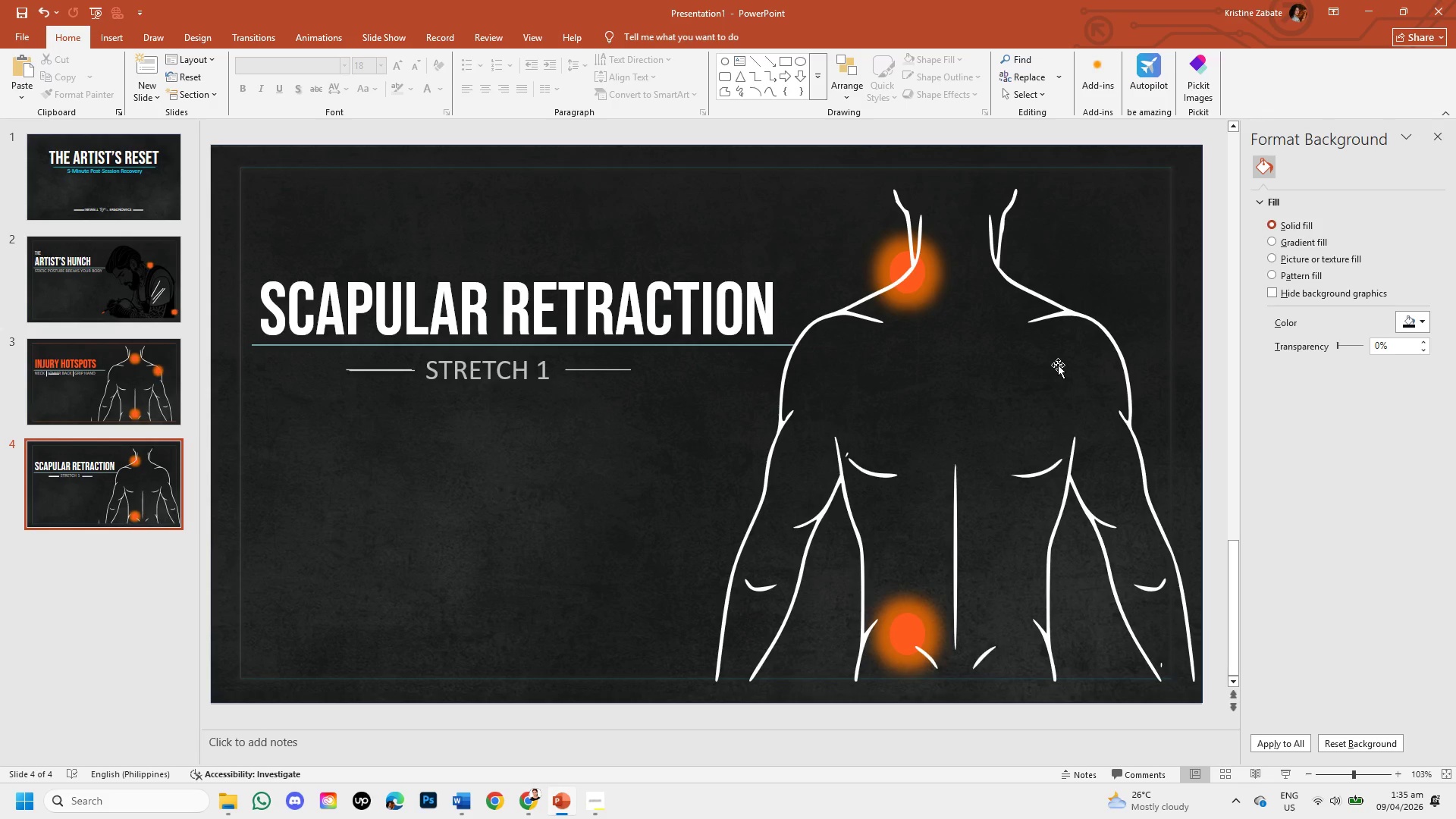 
wait(23.95)
 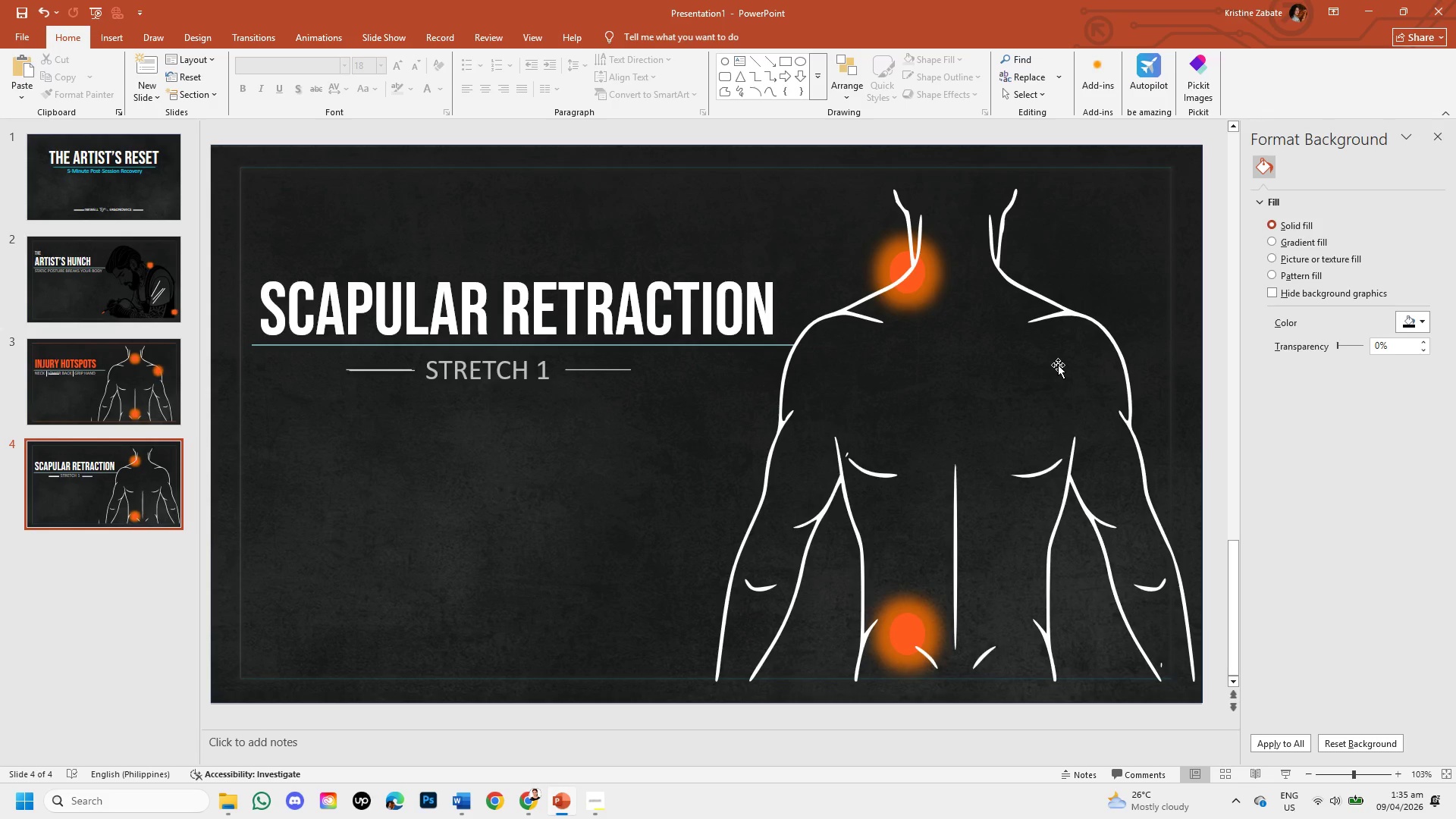 
left_click([918, 285])
 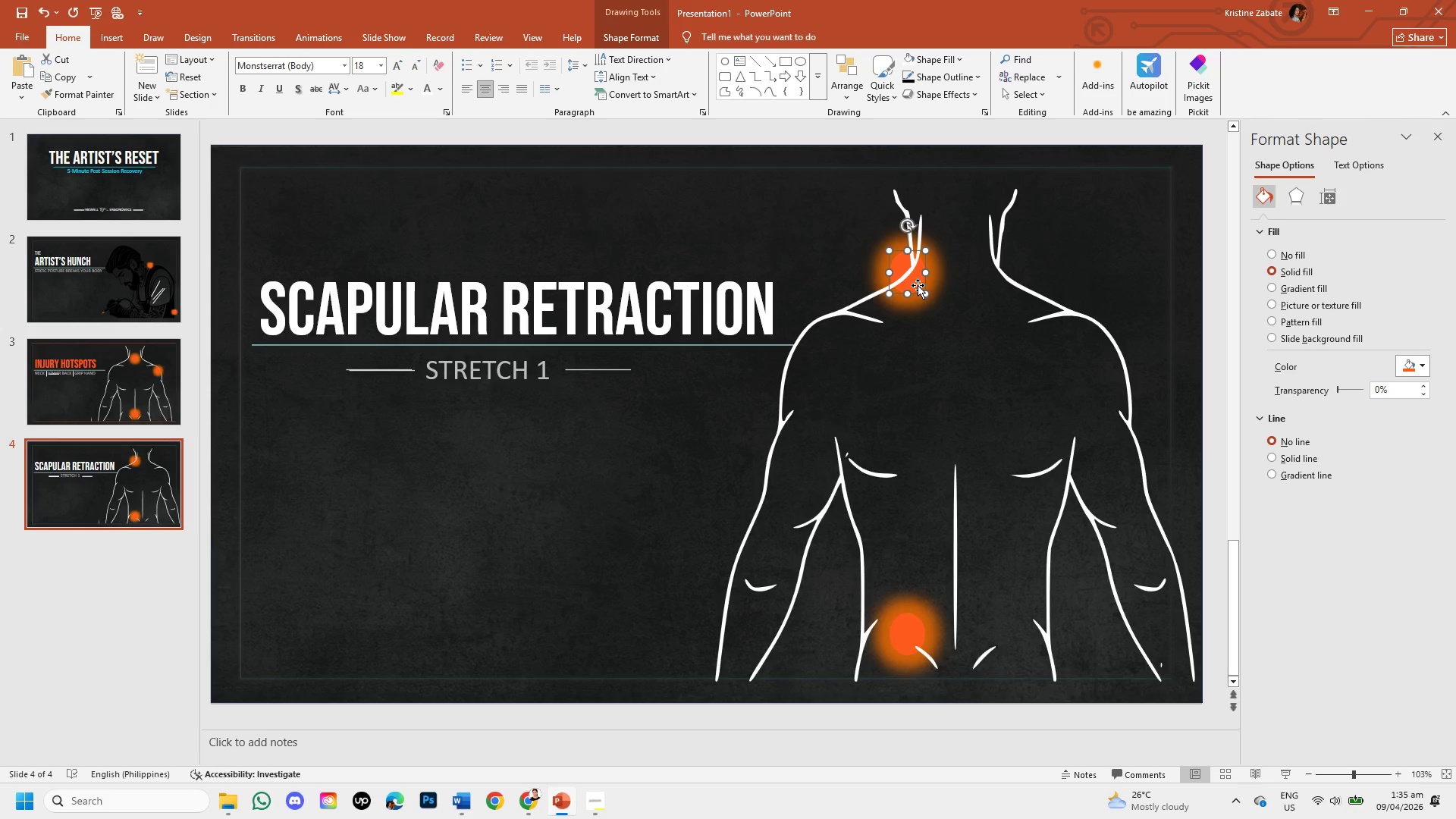 
left_click_drag(start_coordinate=[918, 285], to_coordinate=[967, 339])
 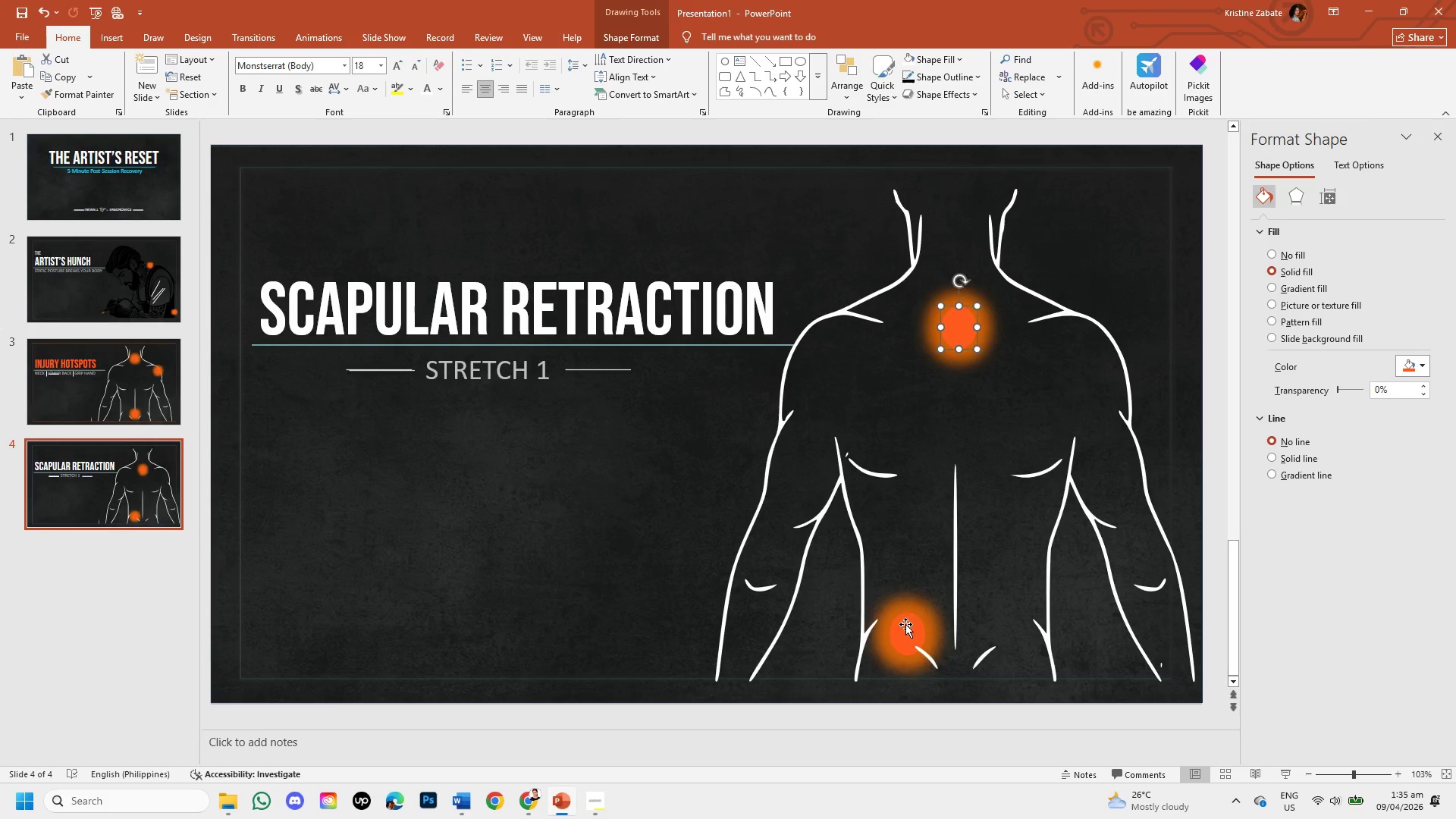 
left_click([905, 626])
 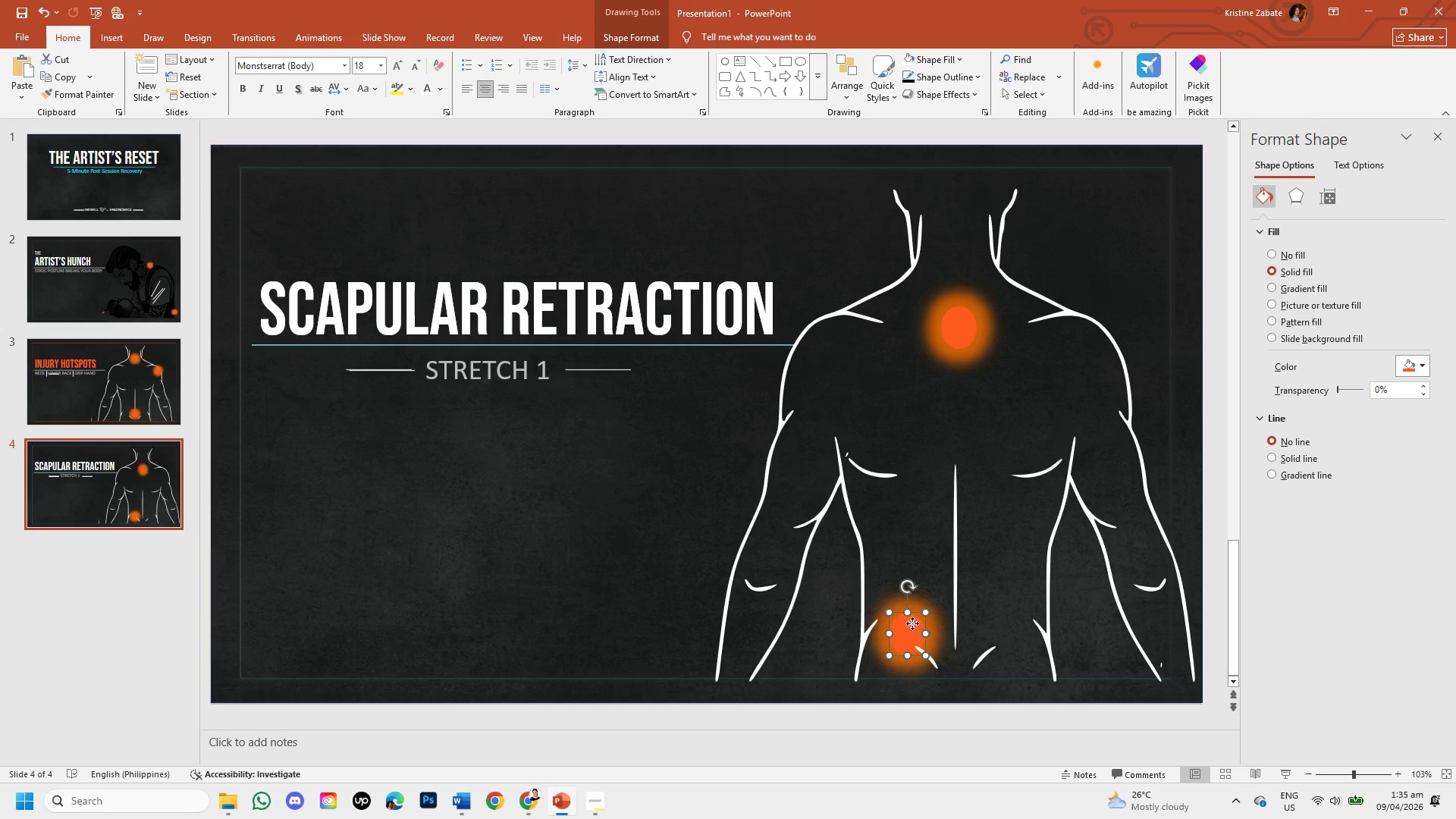 
left_click_drag(start_coordinate=[912, 623], to_coordinate=[960, 619])
 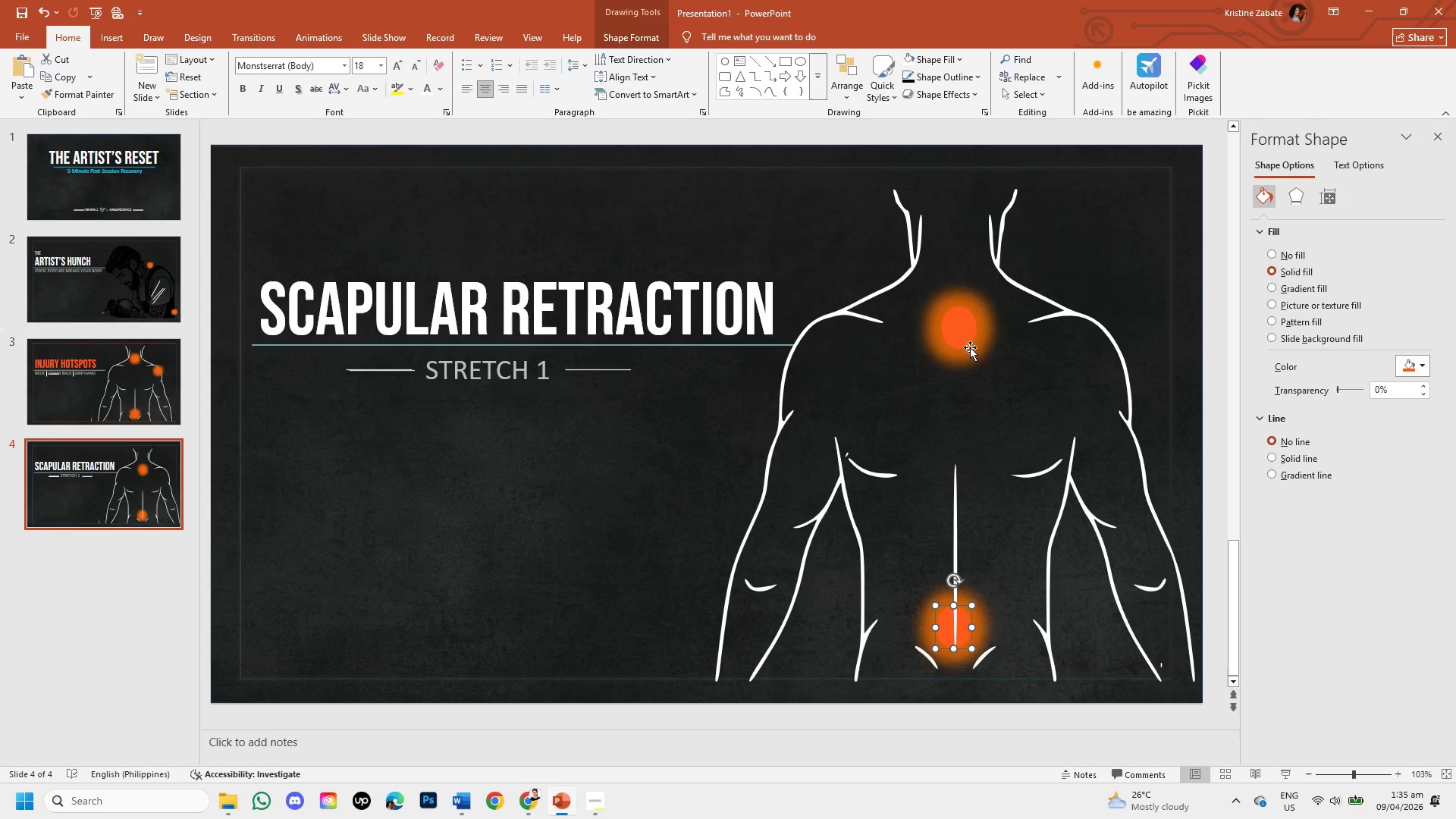 
wait(10.34)
 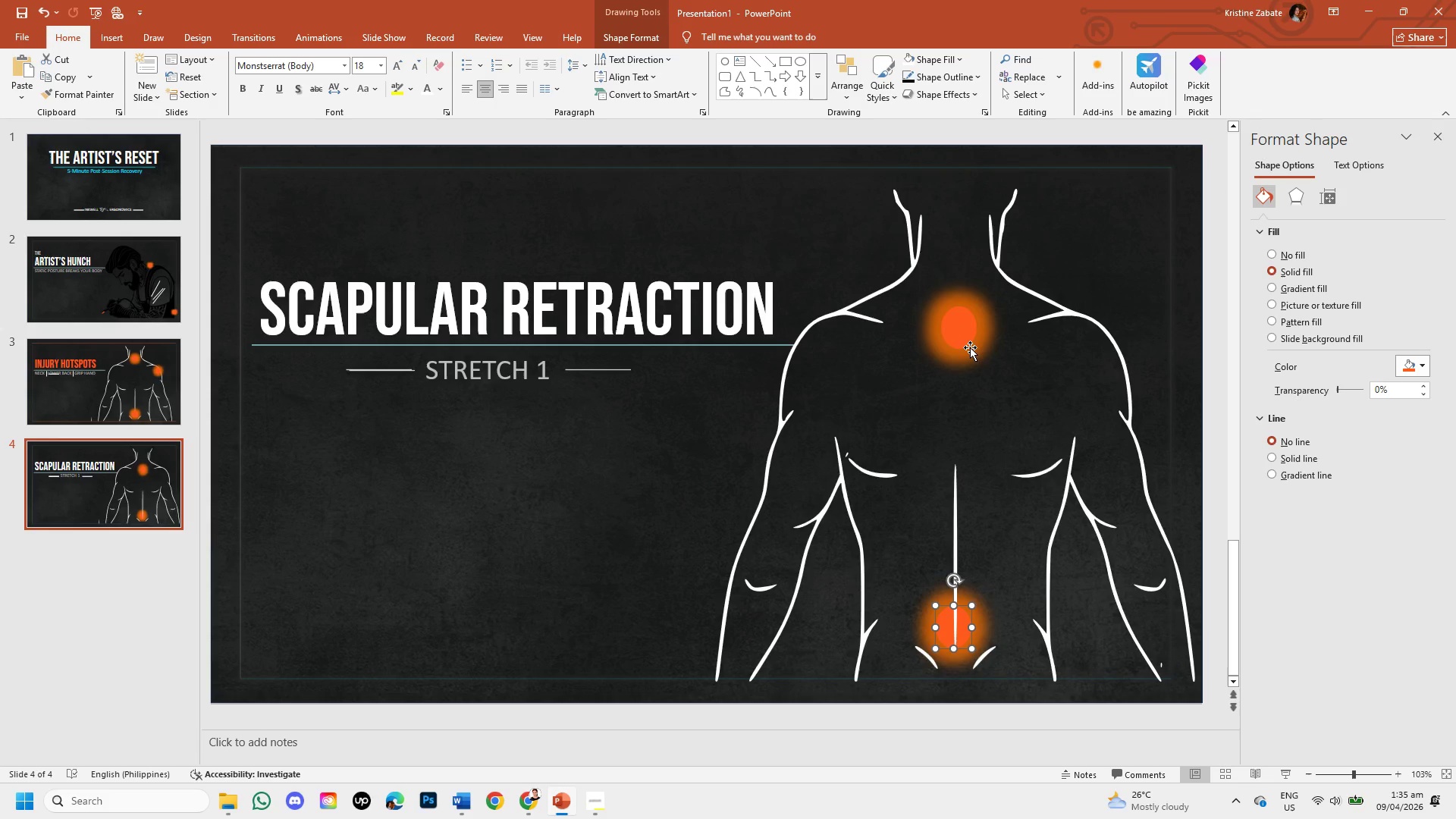 
left_click([970, 347])
 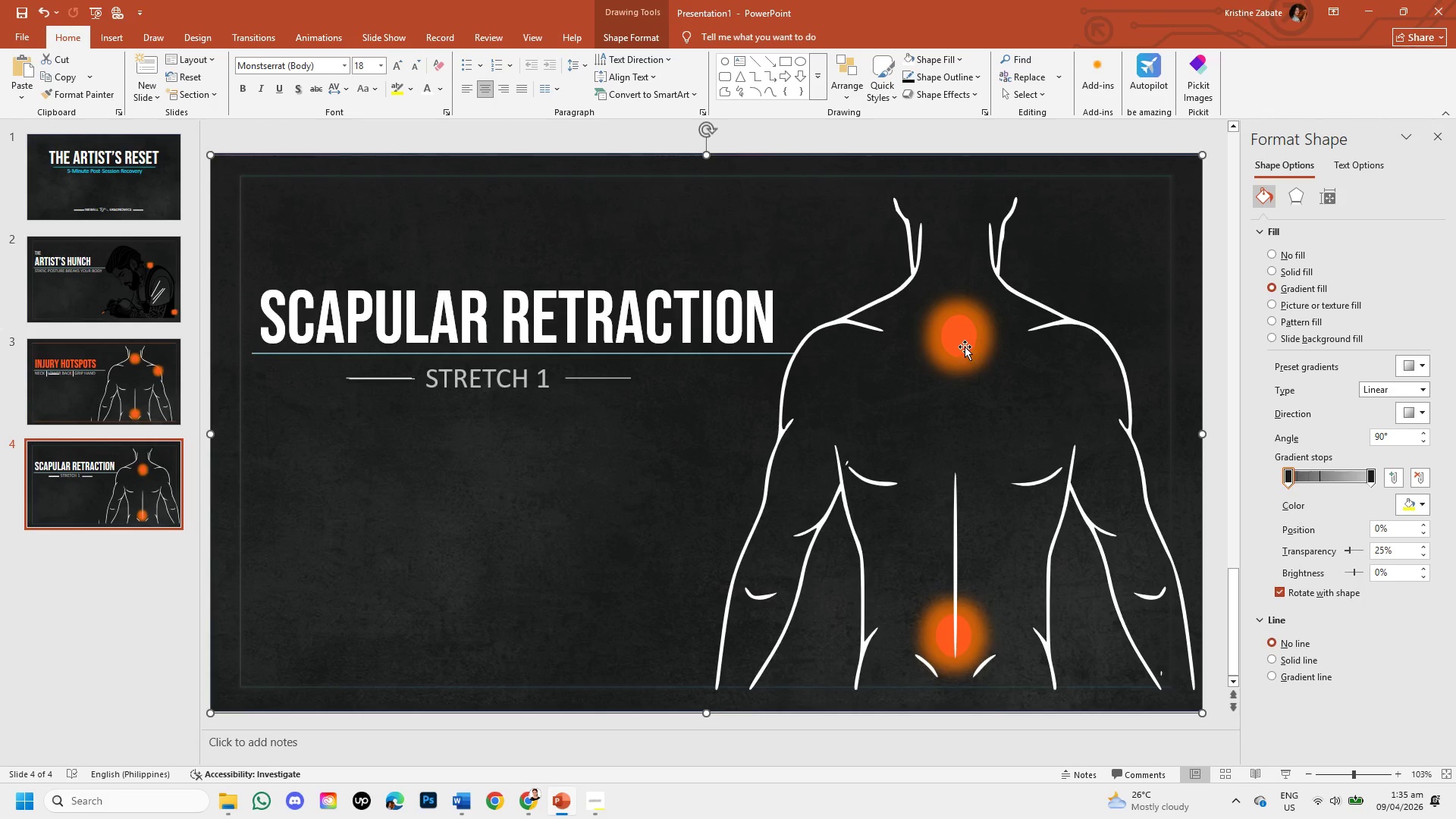 
left_click([958, 345])
 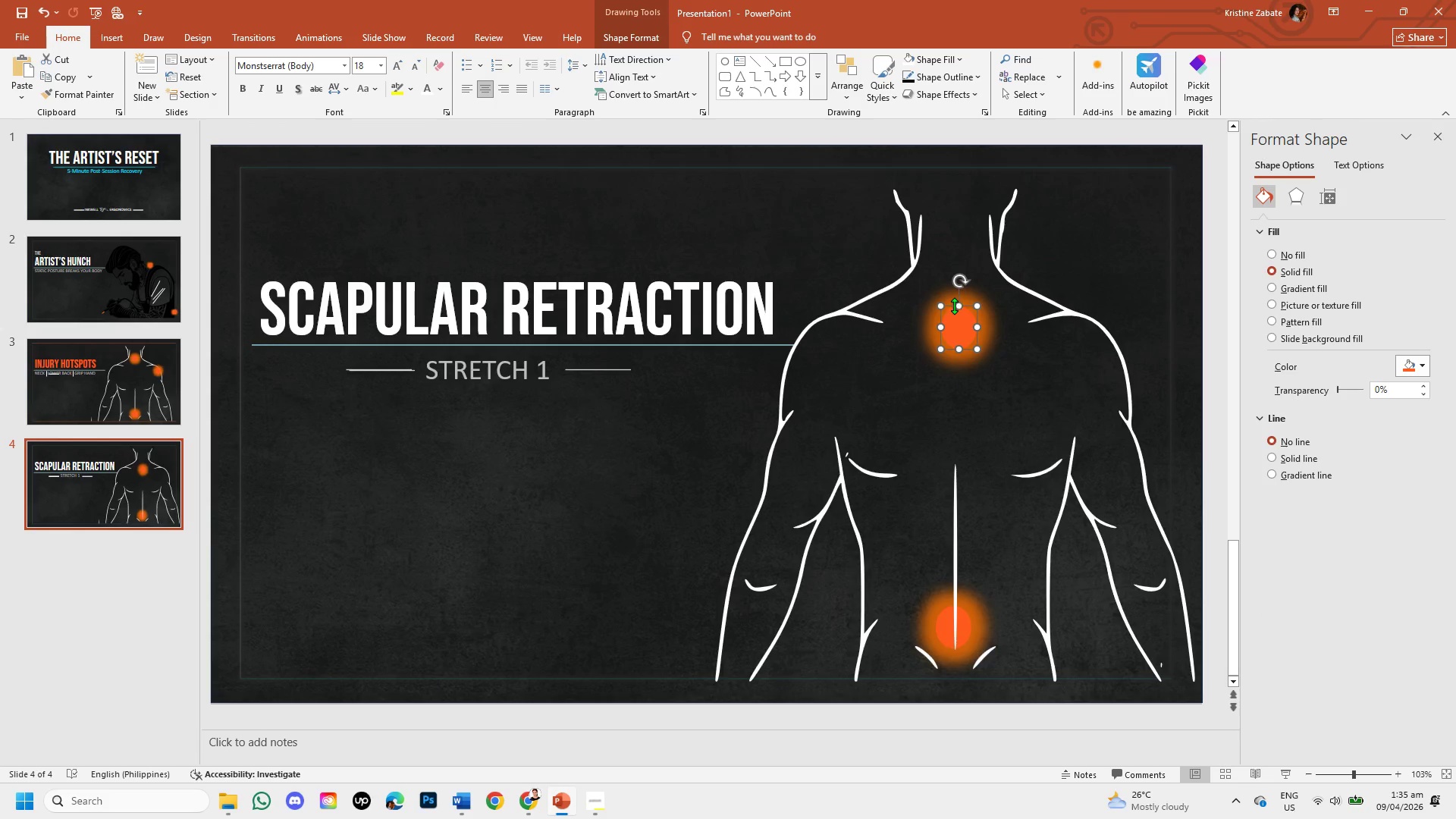 
left_click_drag(start_coordinate=[939, 304], to_coordinate=[928, 294])
 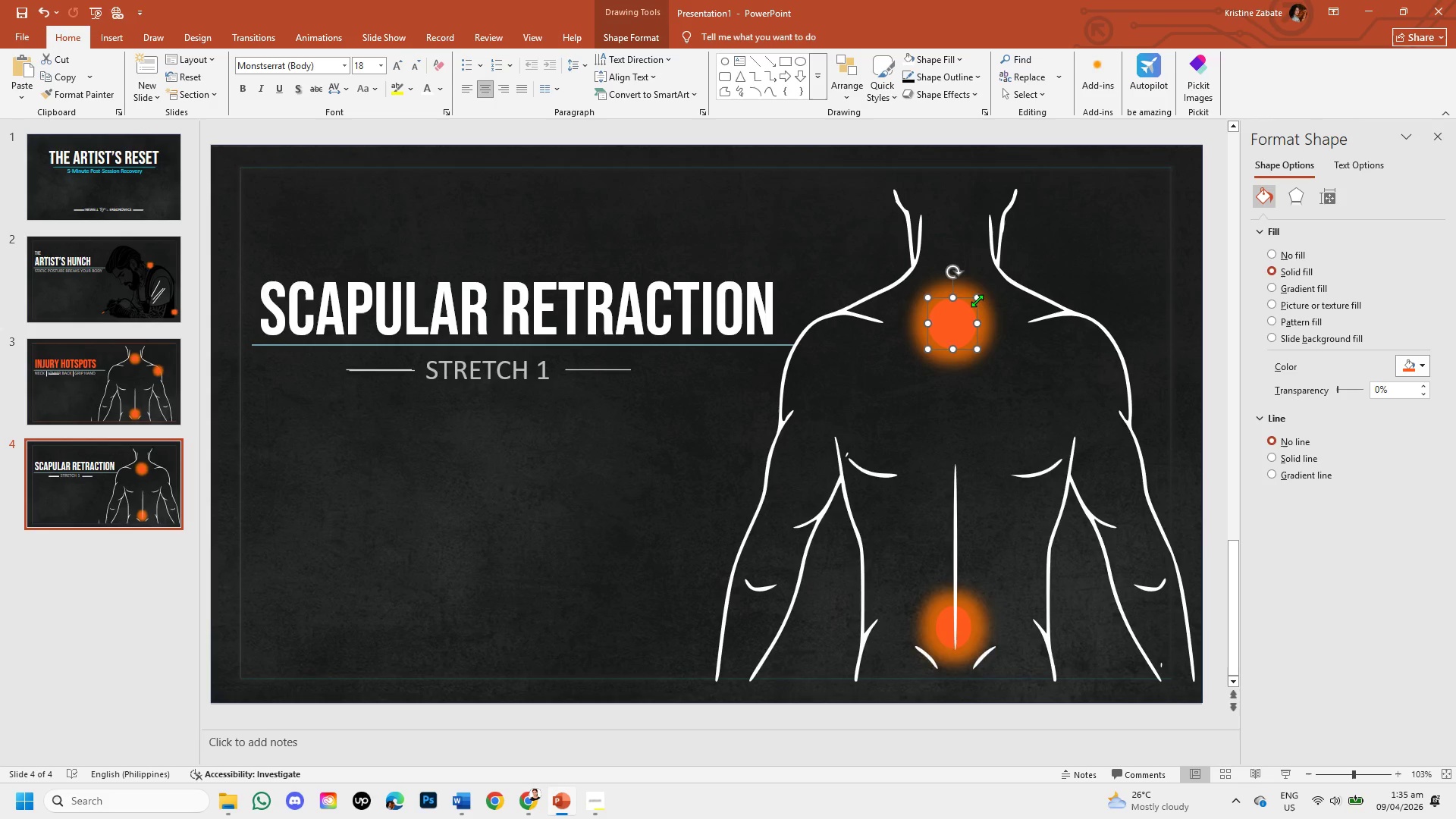 
left_click_drag(start_coordinate=[977, 300], to_coordinate=[989, 287])
 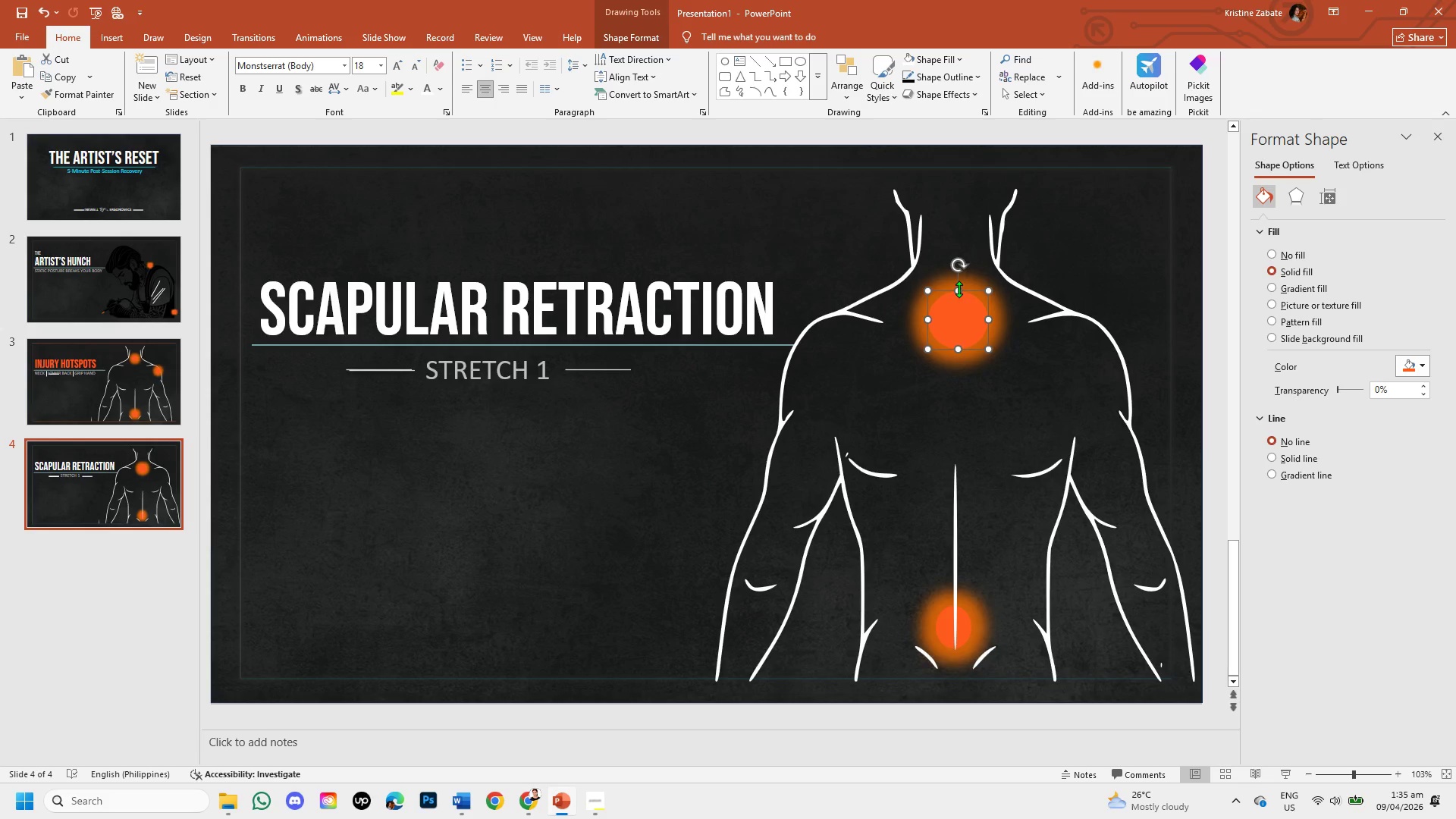 
left_click_drag(start_coordinate=[959, 289], to_coordinate=[957, 278])
 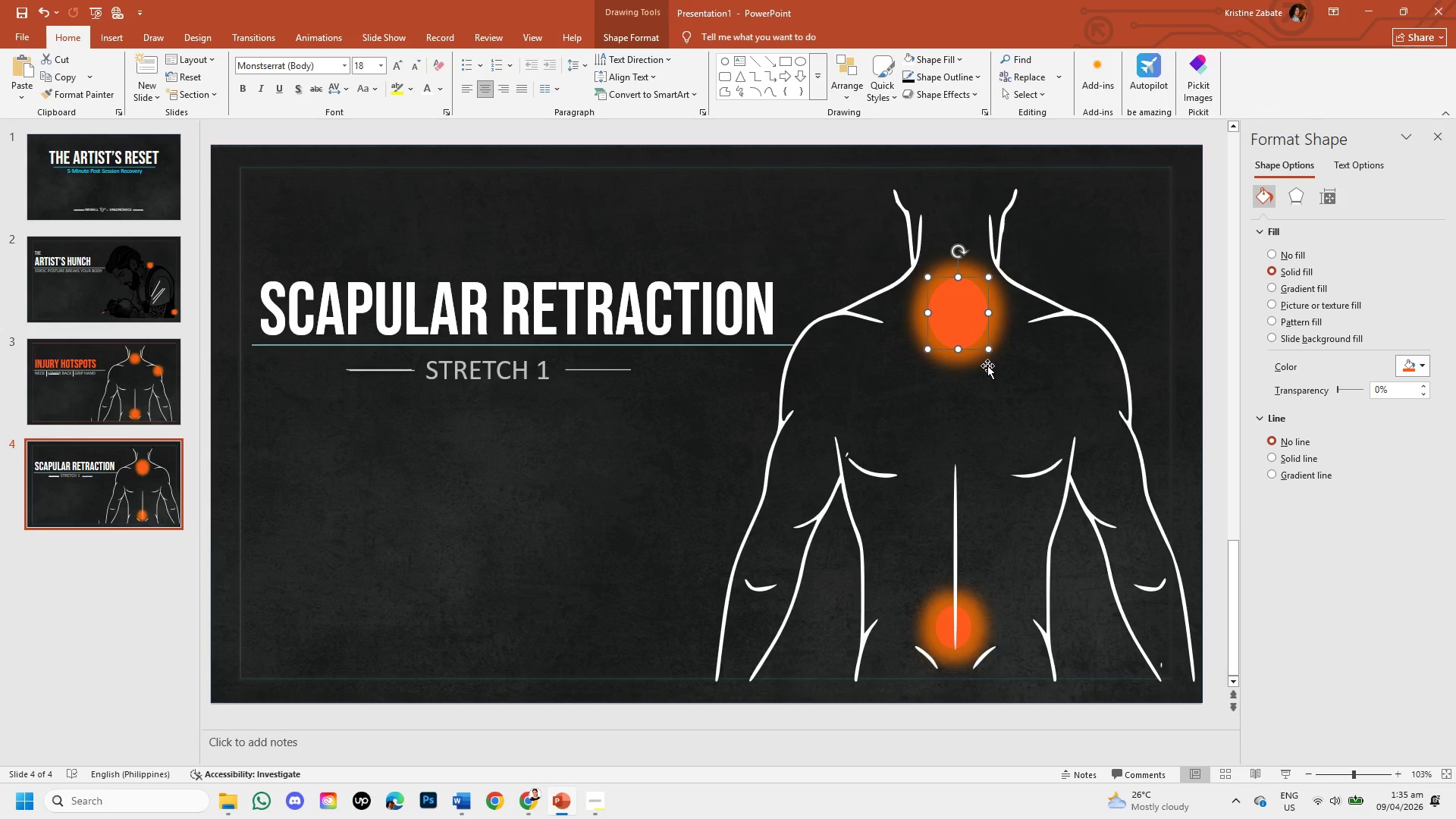 
wait(5.83)
 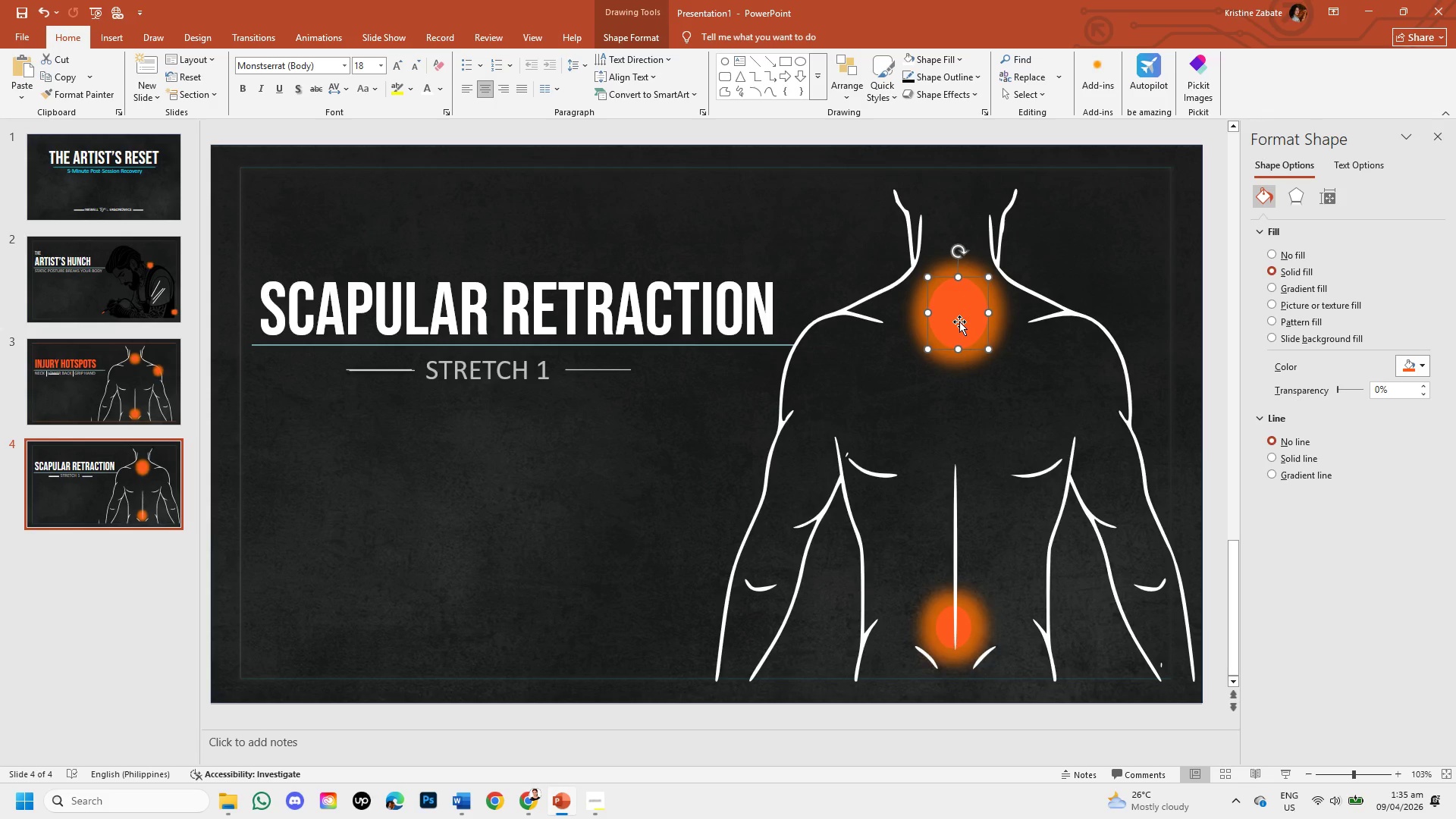 
left_click_drag(start_coordinate=[959, 350], to_coordinate=[960, 384])
 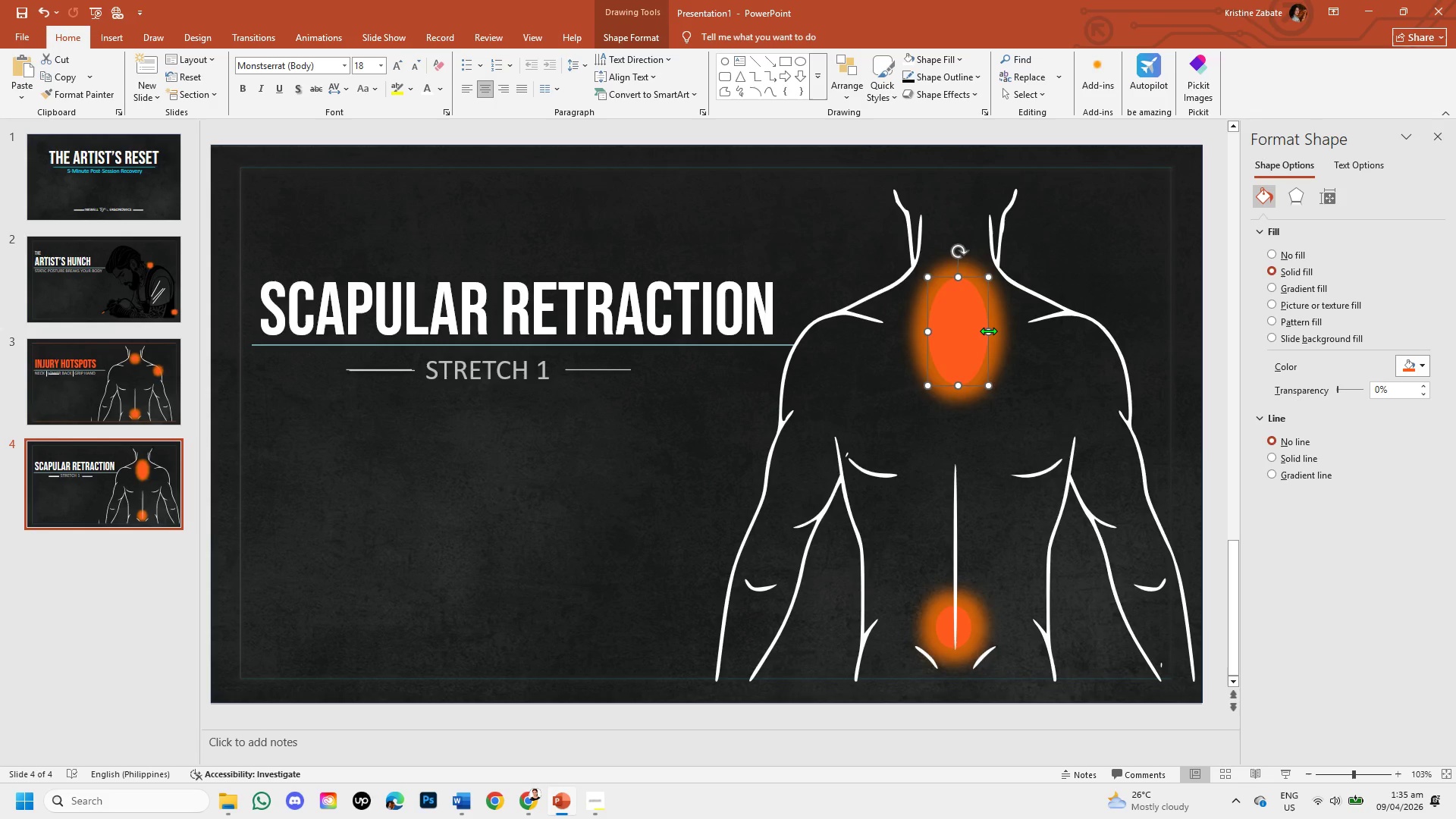 
left_click_drag(start_coordinate=[988, 331], to_coordinate=[1007, 340])
 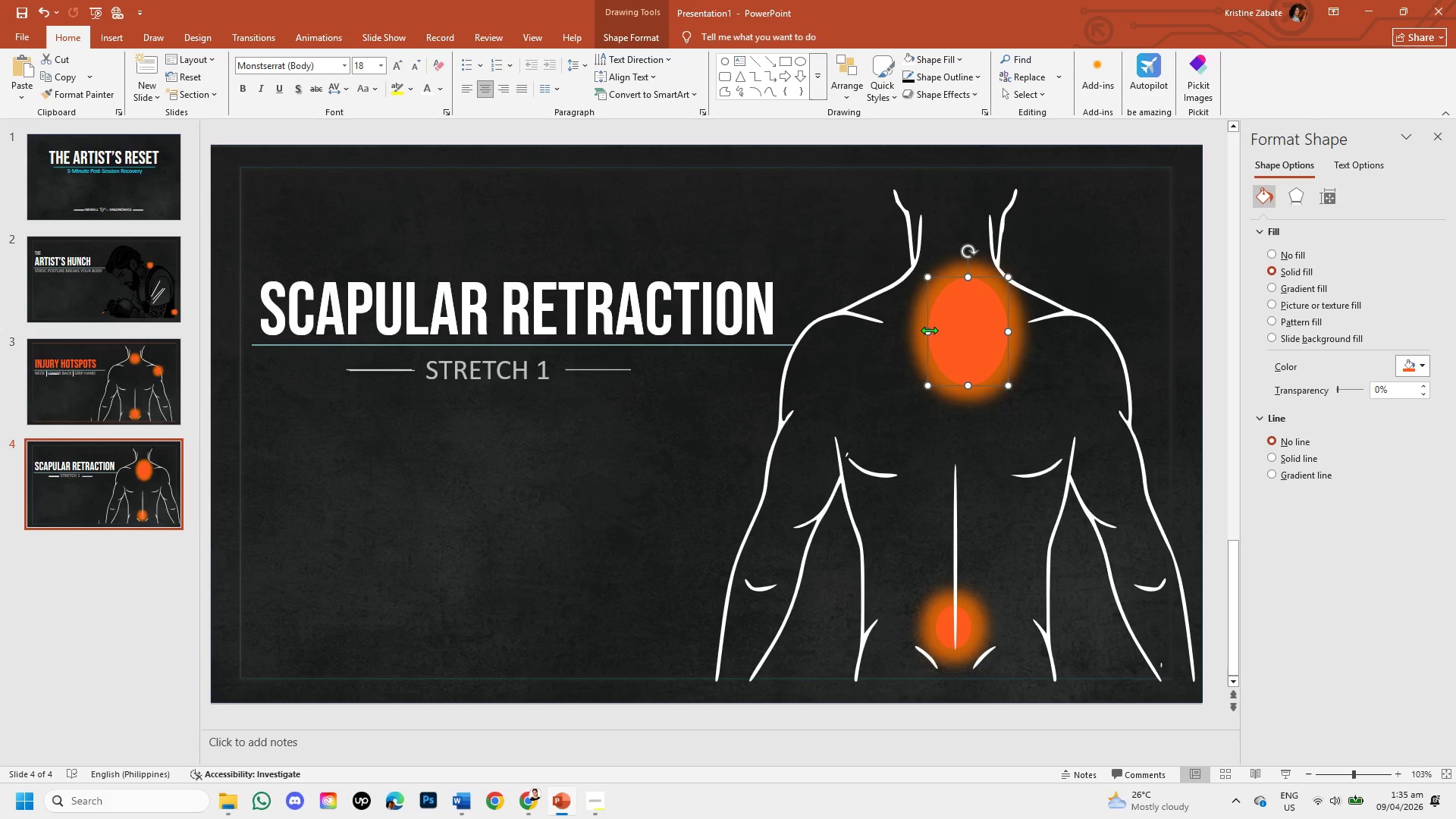 
left_click_drag(start_coordinate=[929, 330], to_coordinate=[918, 328])
 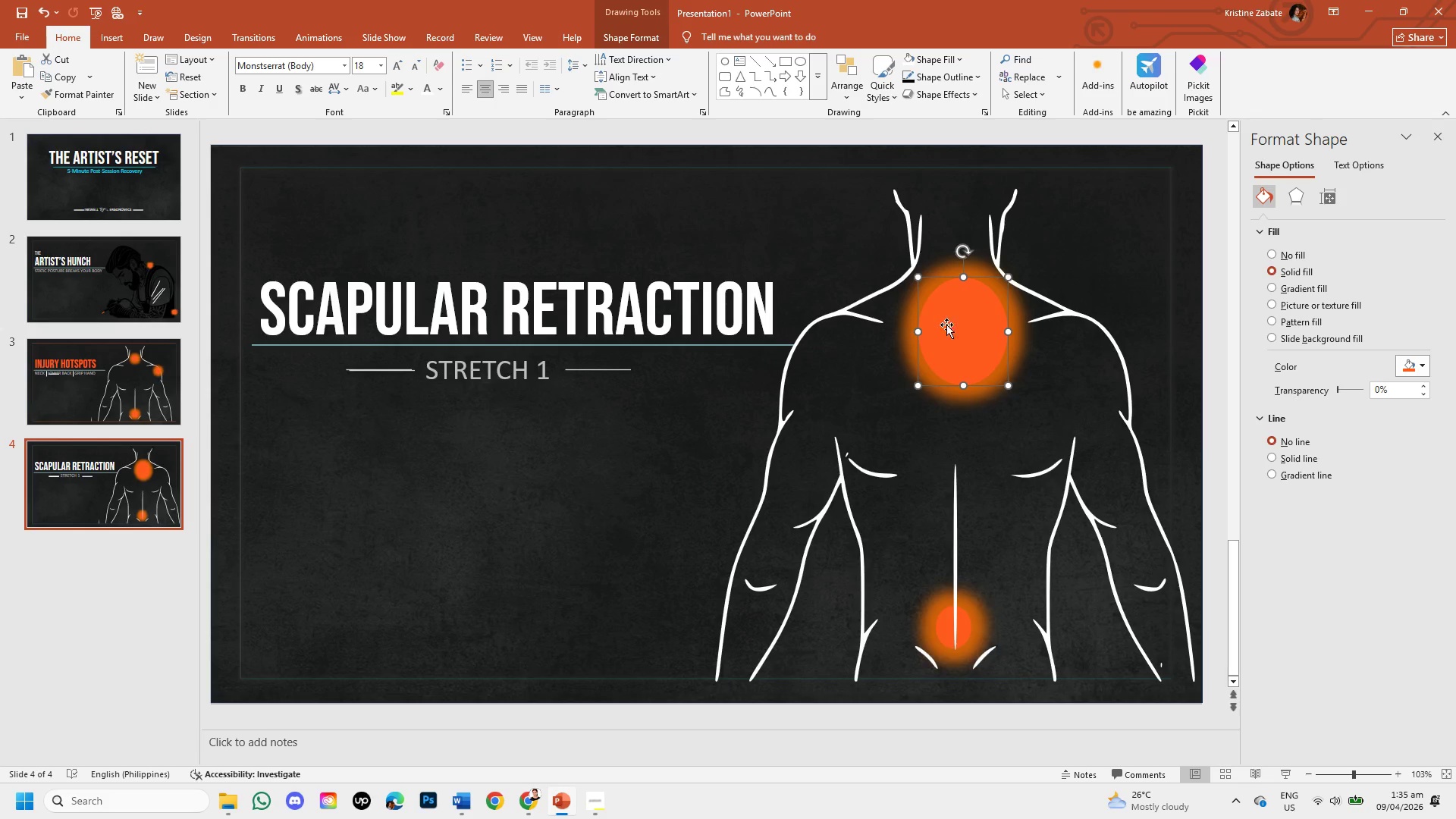 
left_click_drag(start_coordinate=[919, 330], to_coordinate=[934, 334])
 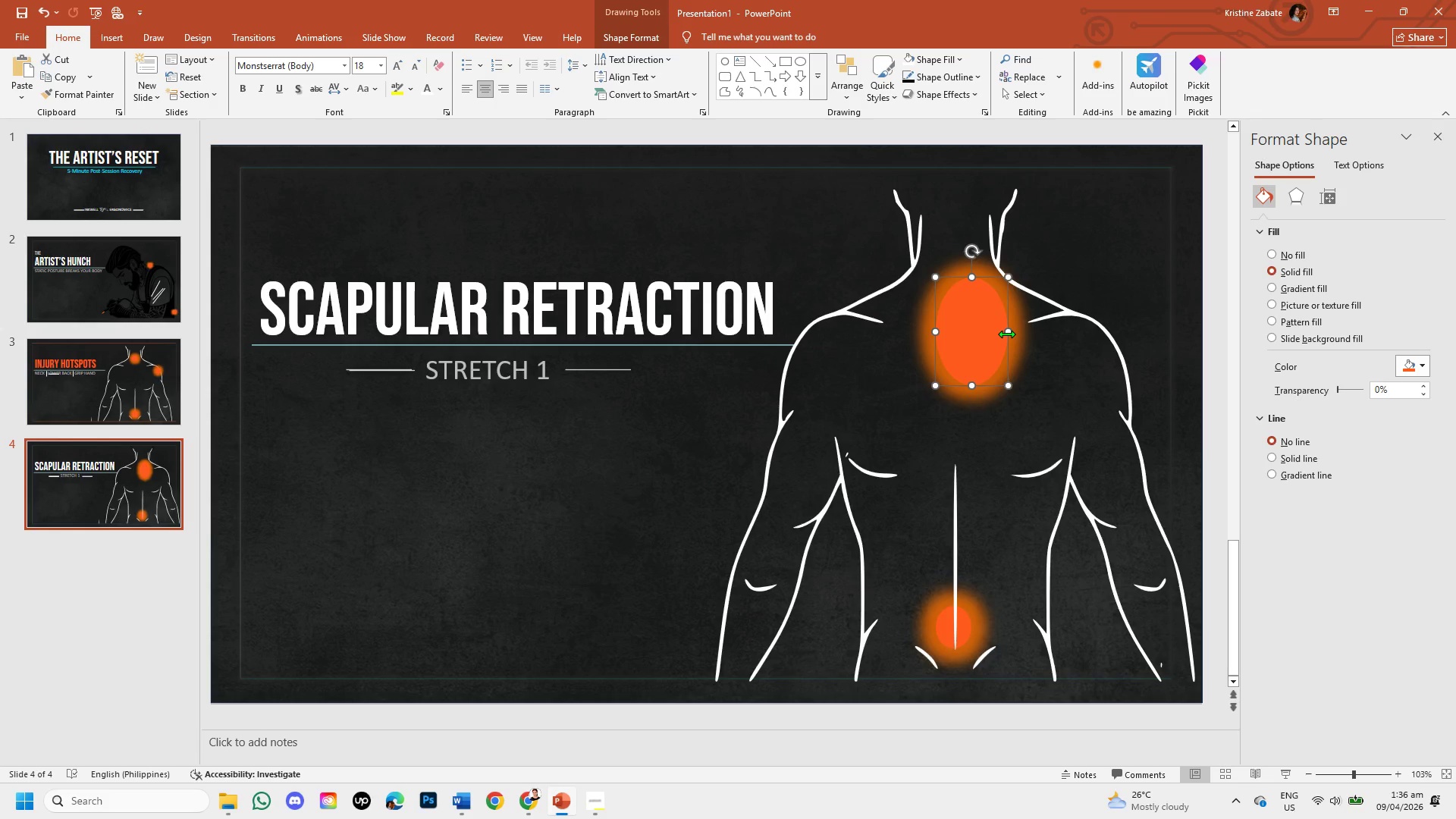 
left_click_drag(start_coordinate=[1006, 334], to_coordinate=[988, 329])
 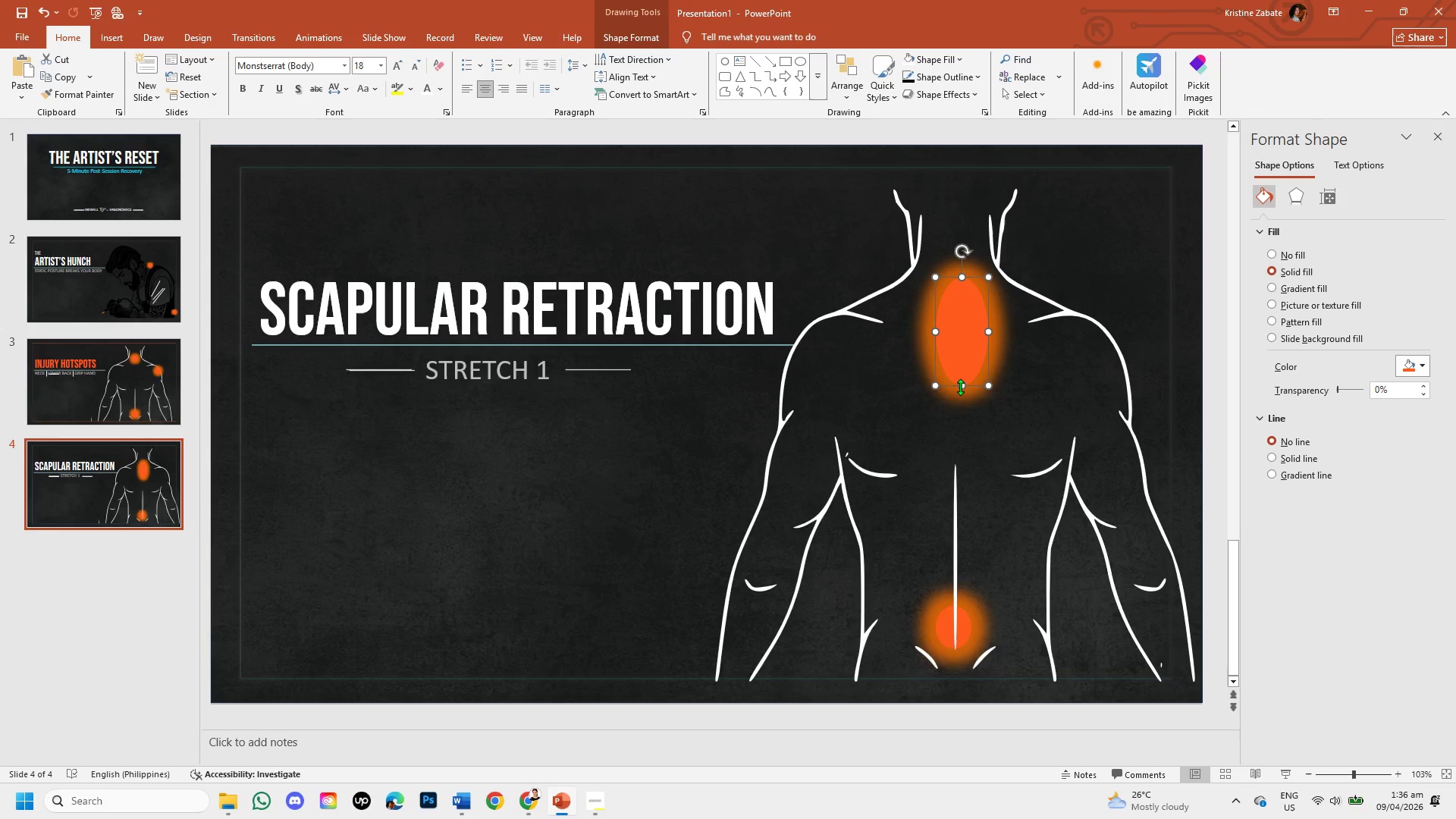 
left_click_drag(start_coordinate=[960, 386], to_coordinate=[958, 344])
 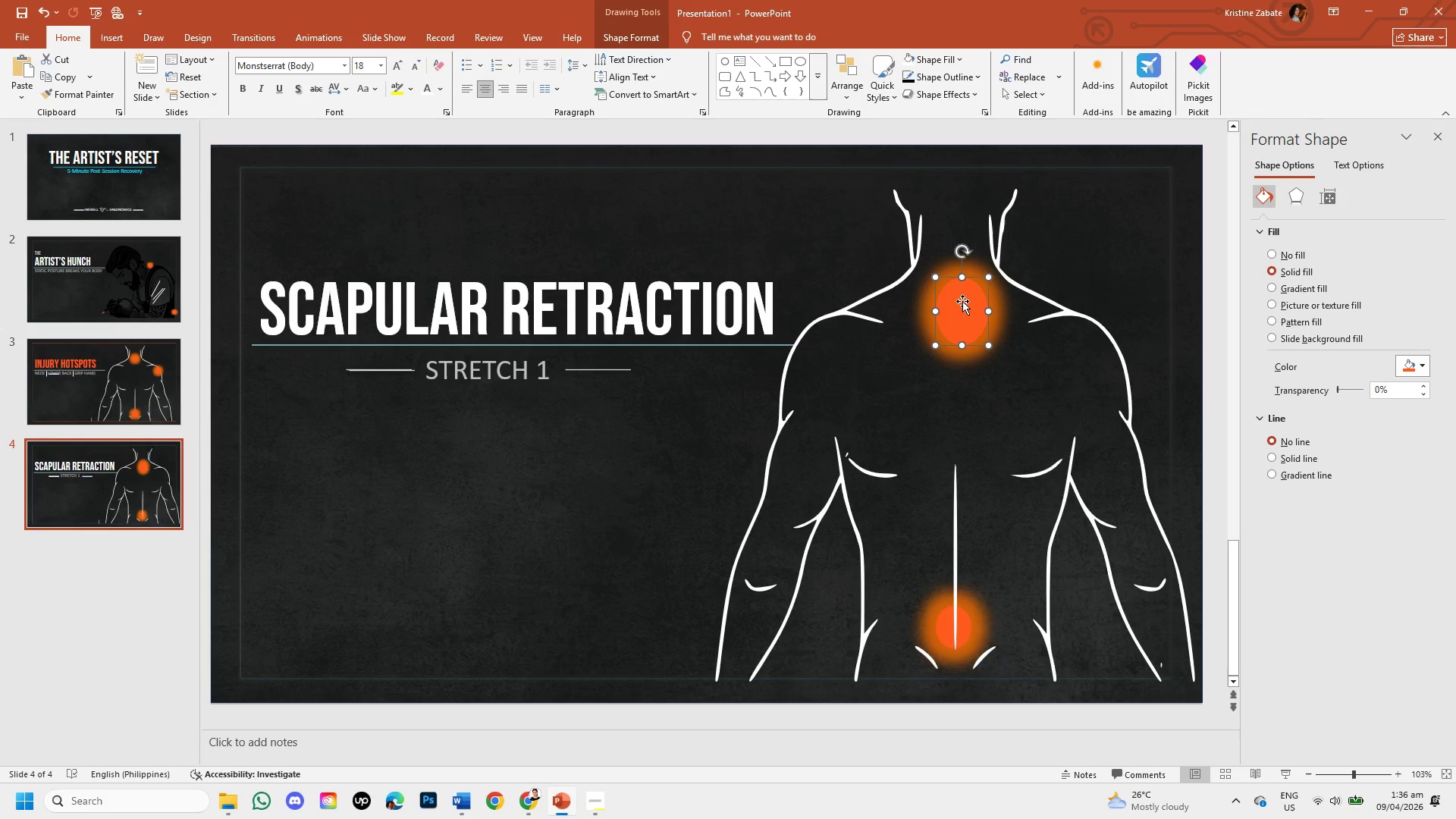 
left_click_drag(start_coordinate=[962, 302], to_coordinate=[955, 293])
 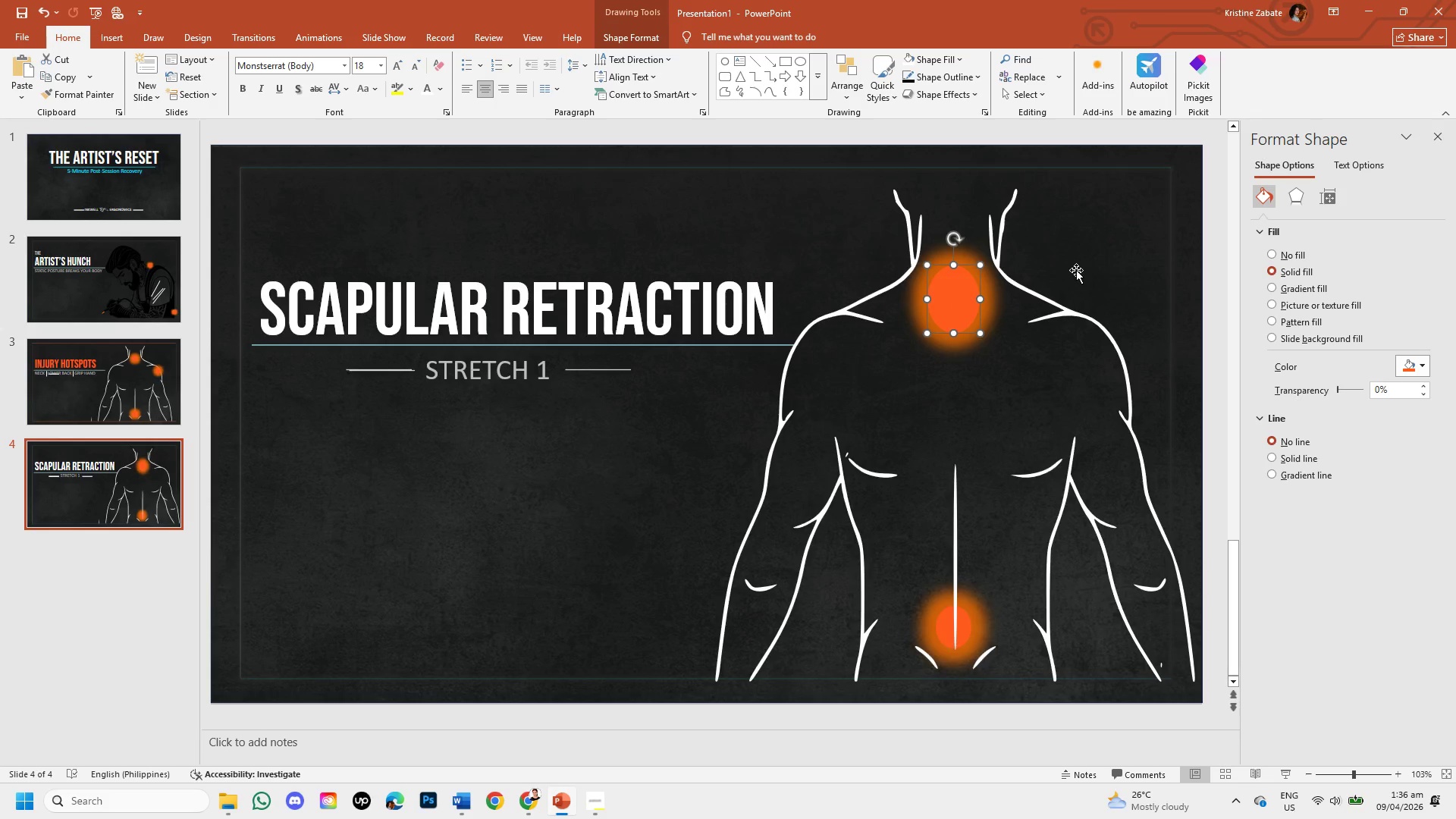 
left_click([1076, 270])
 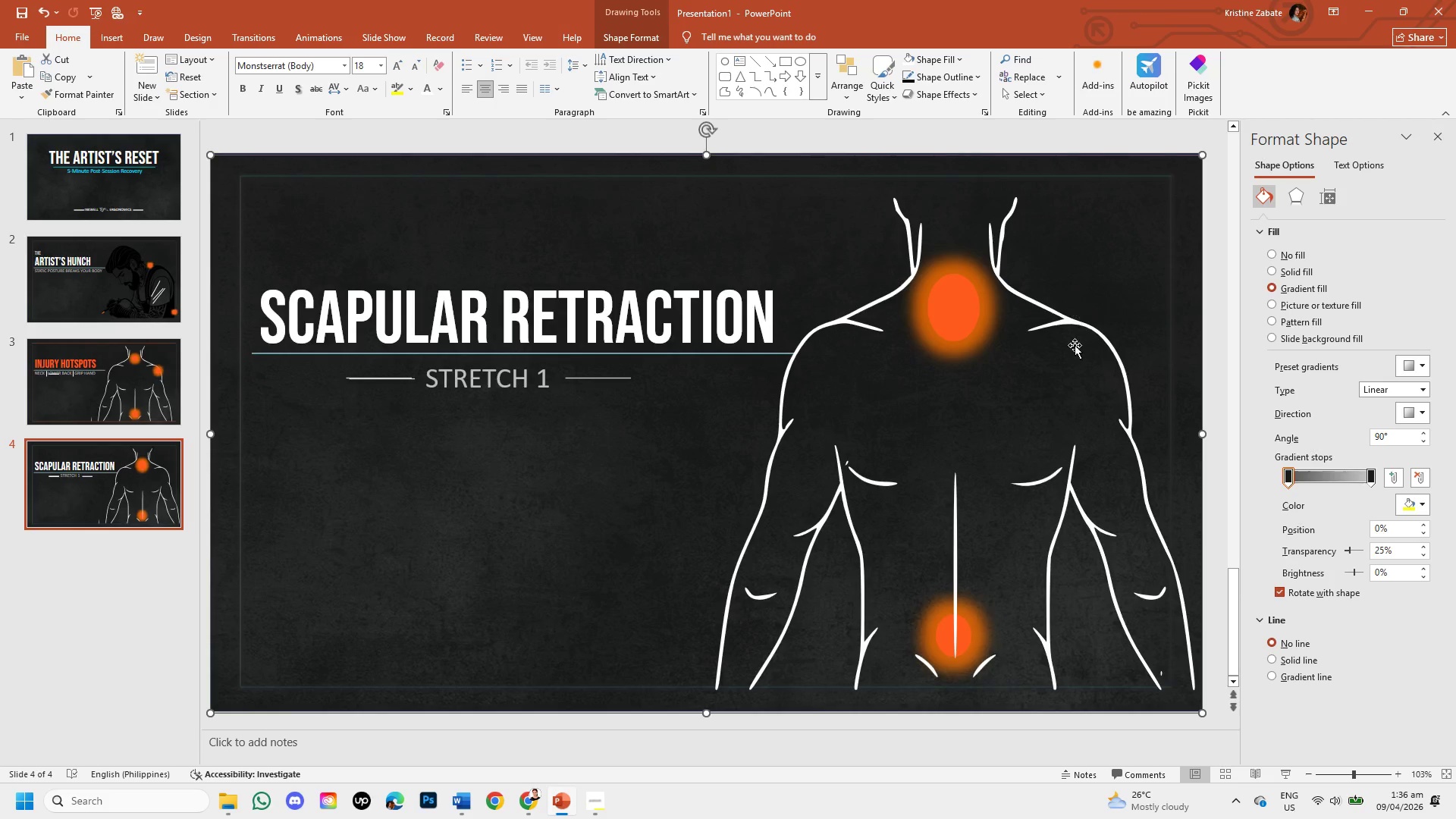 
left_click([954, 626])
 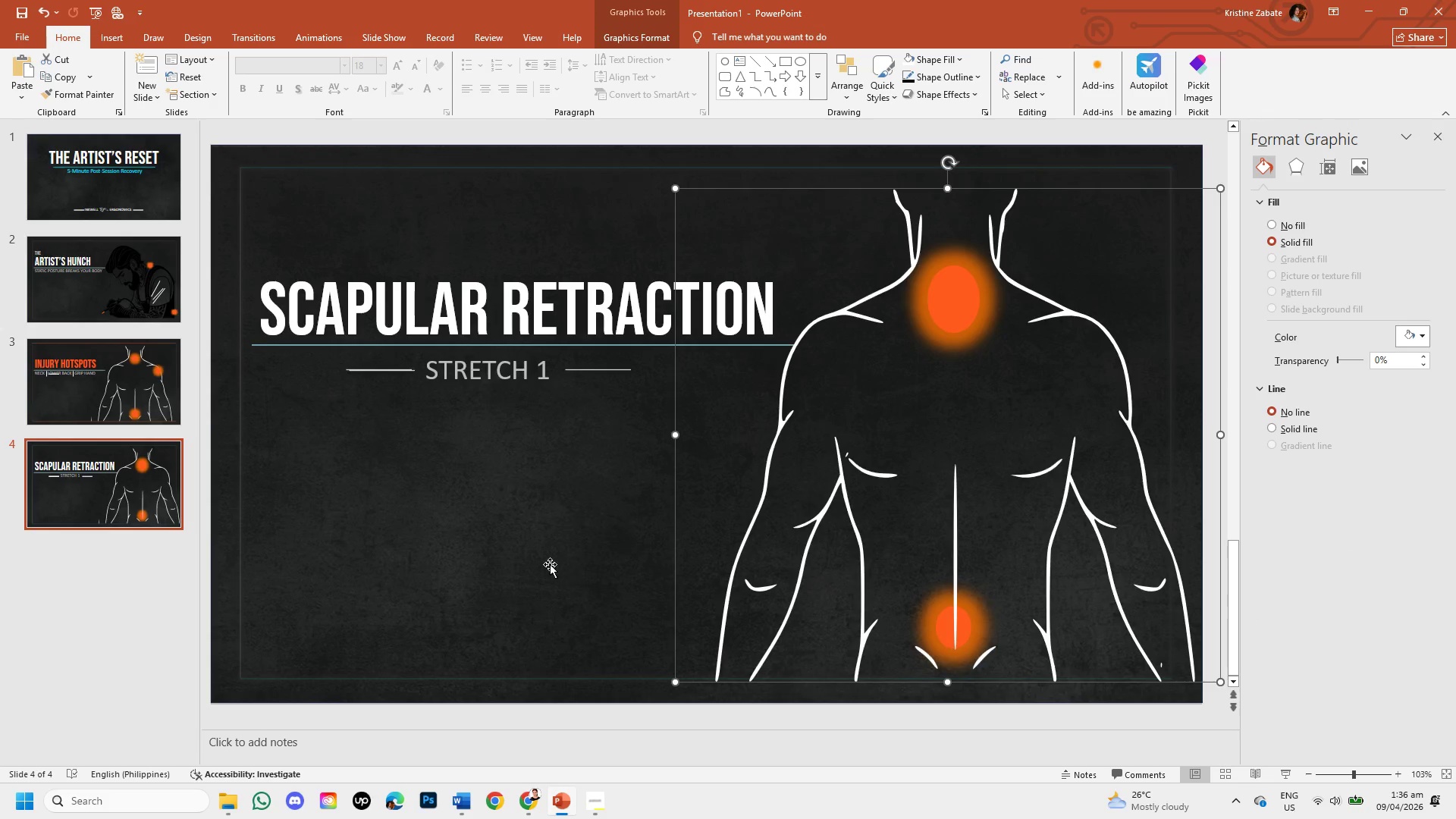 
left_click([549, 563])
 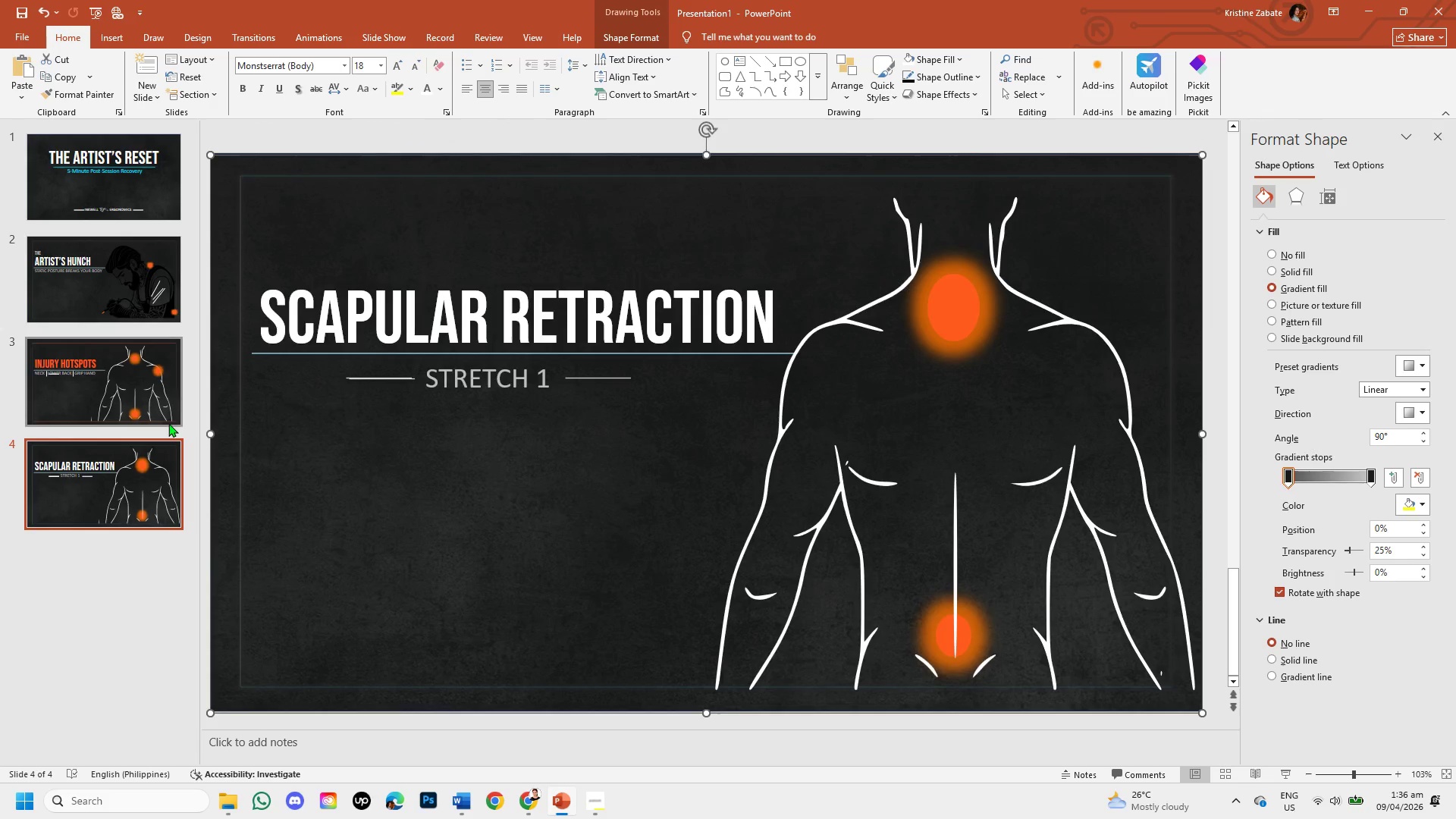 
left_click([71, 384])
 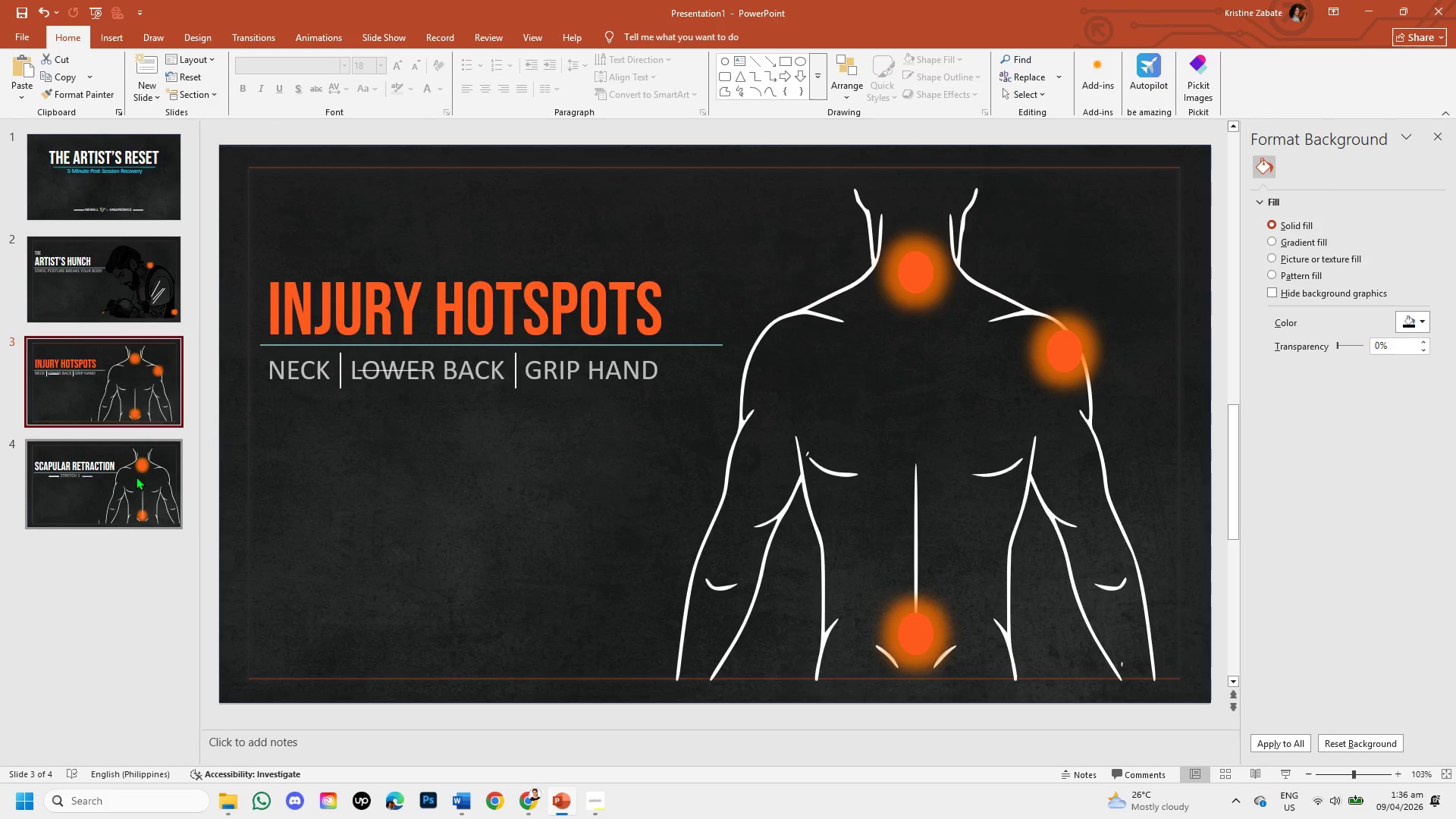 
left_click([136, 478])
 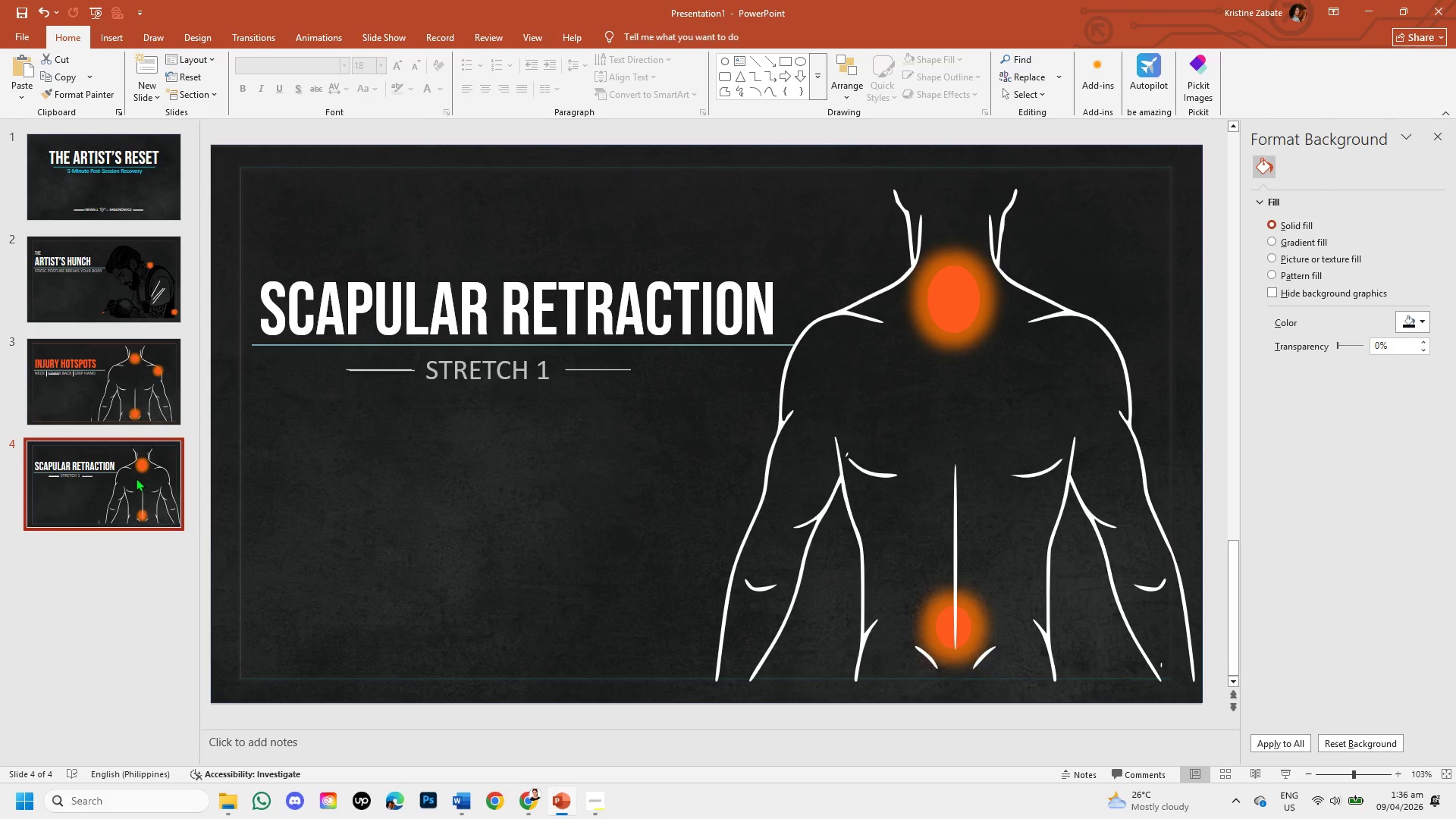 
right_click([136, 478])
 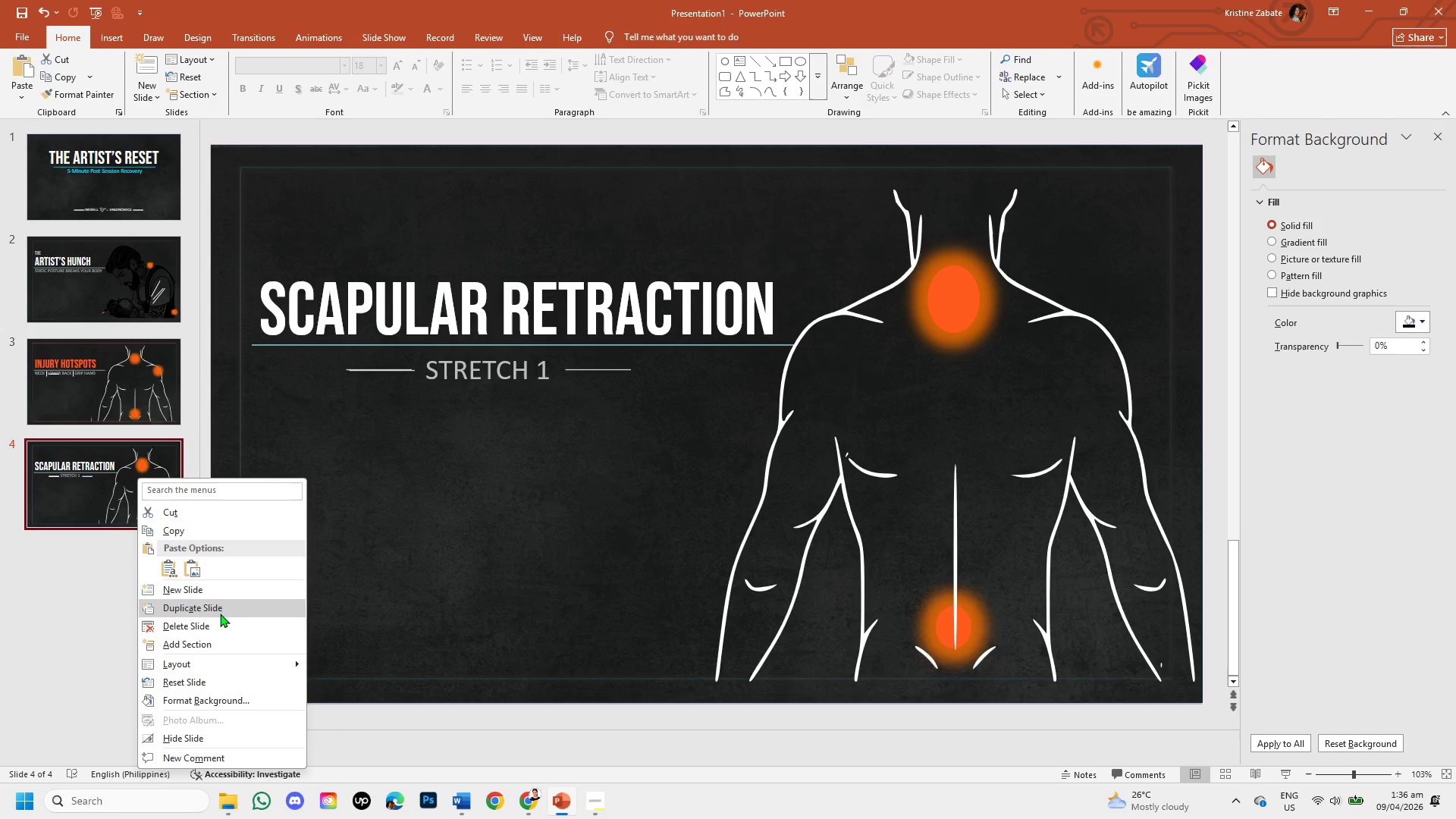 
left_click([223, 606])
 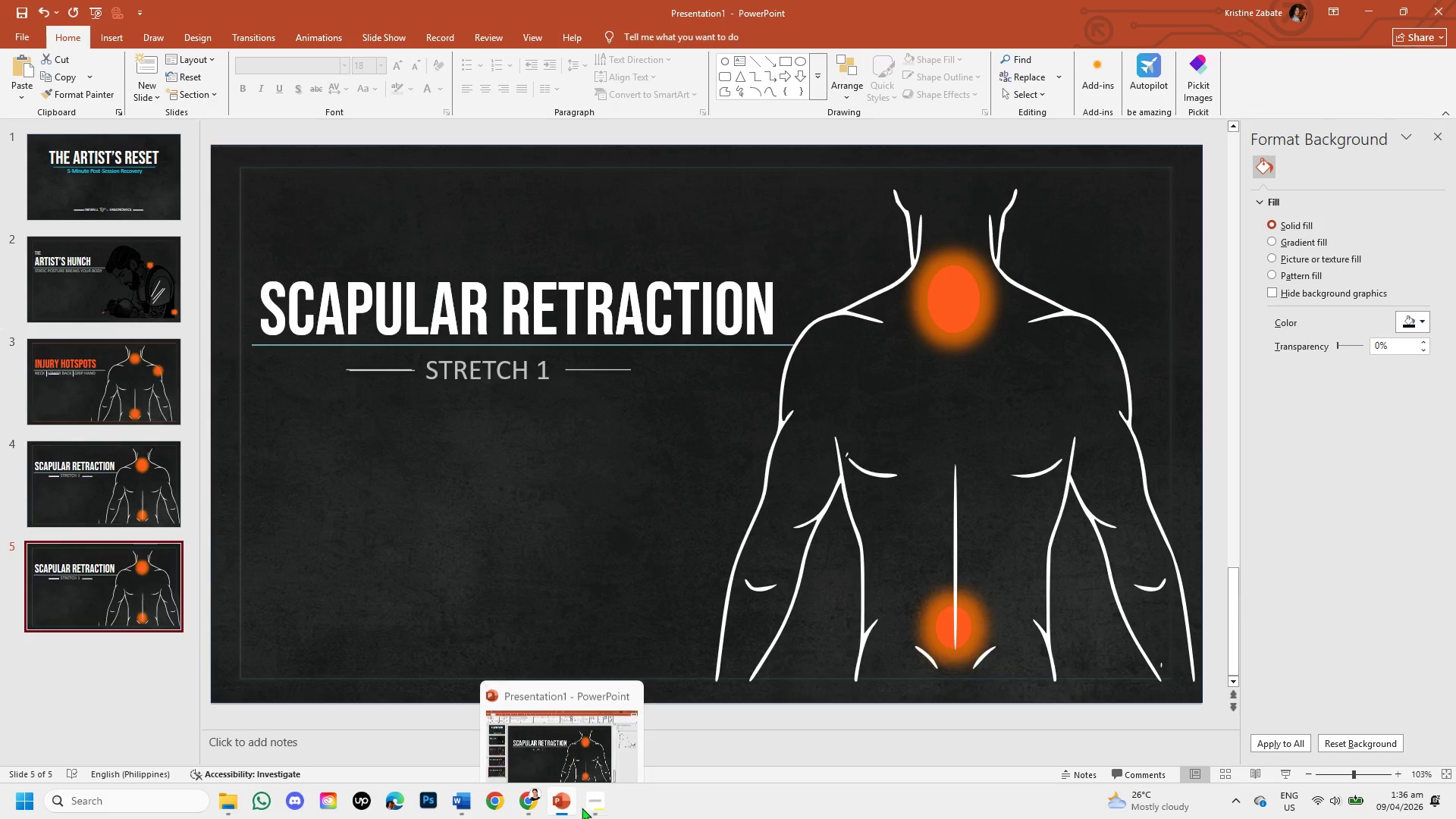 
left_click_drag(start_coordinate=[588, 800], to_coordinate=[582, 799])
 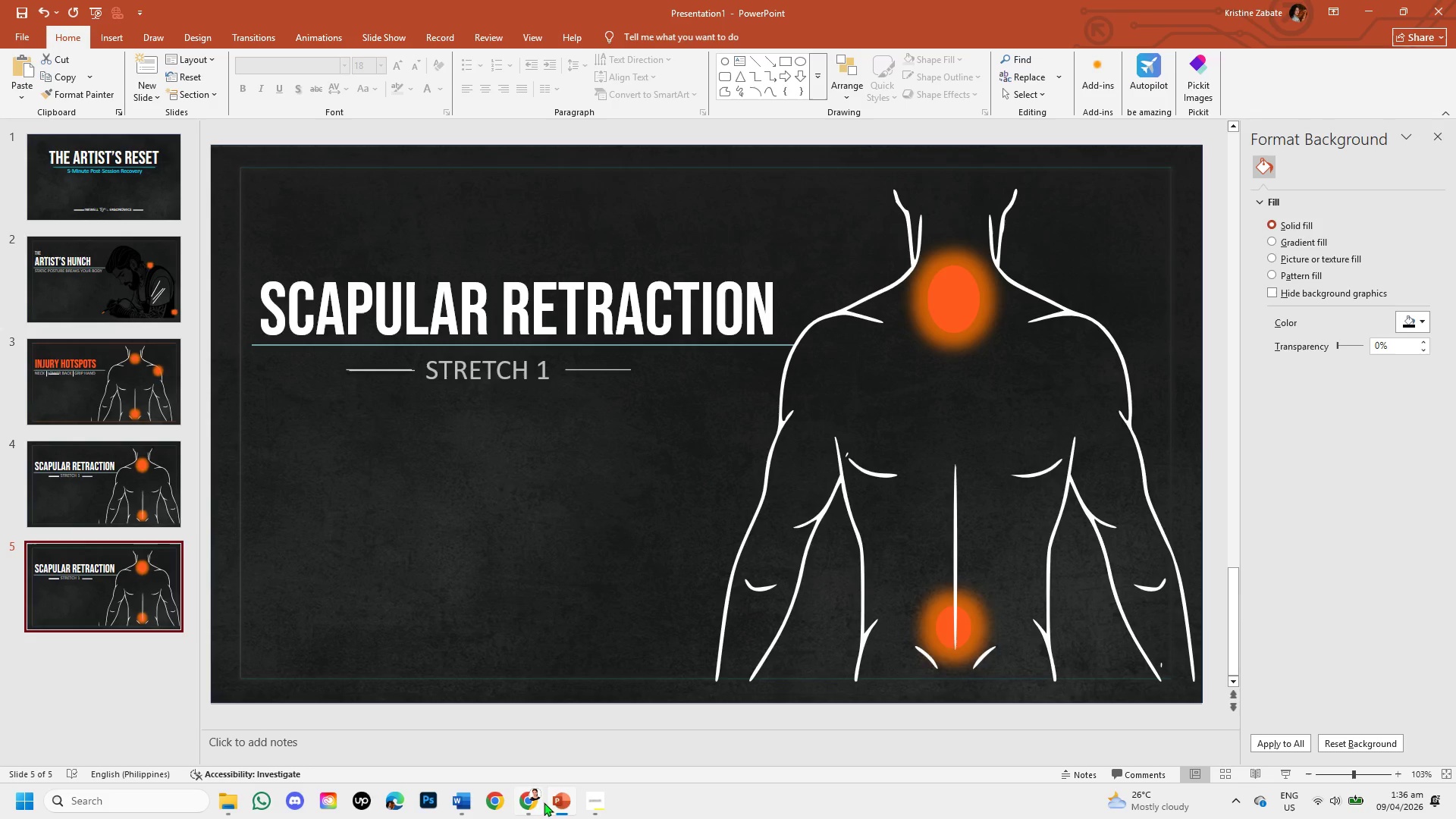 
left_click([592, 800])